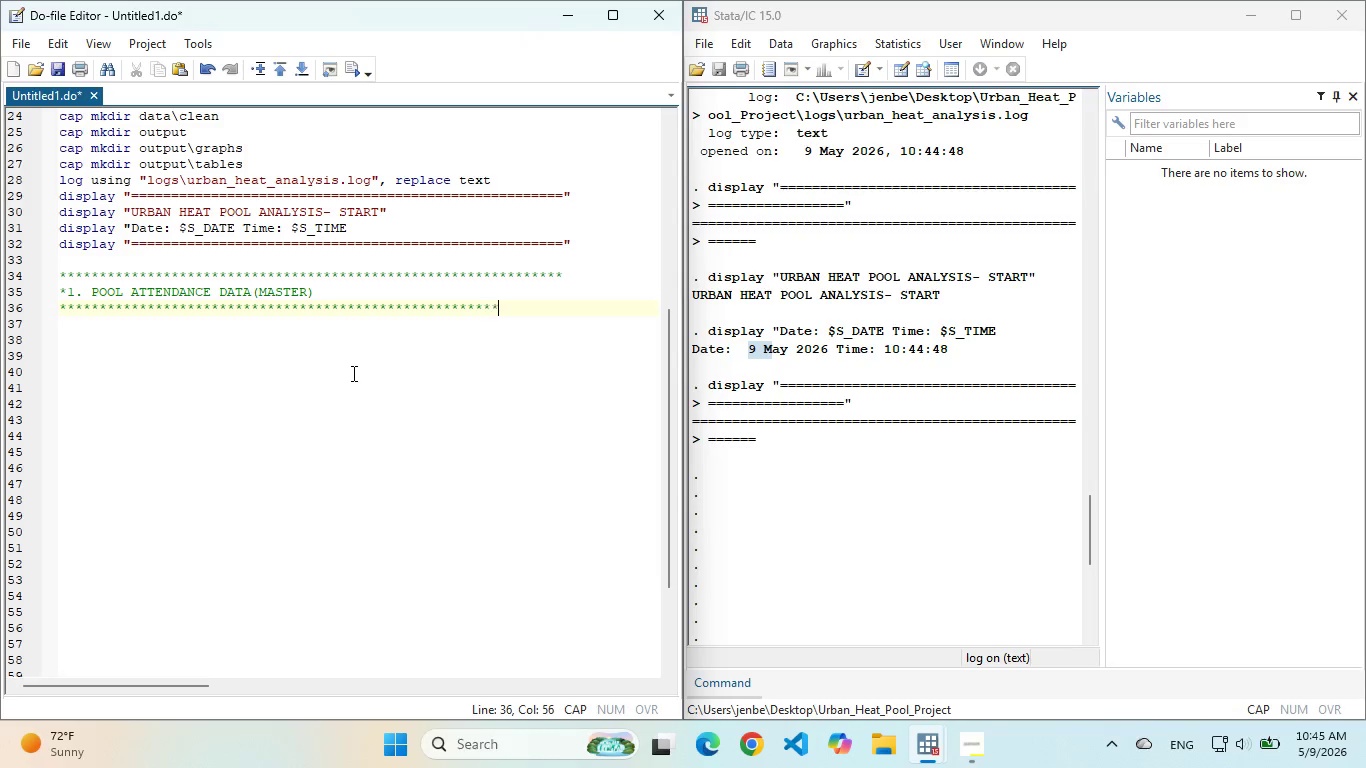 
type(**********)
 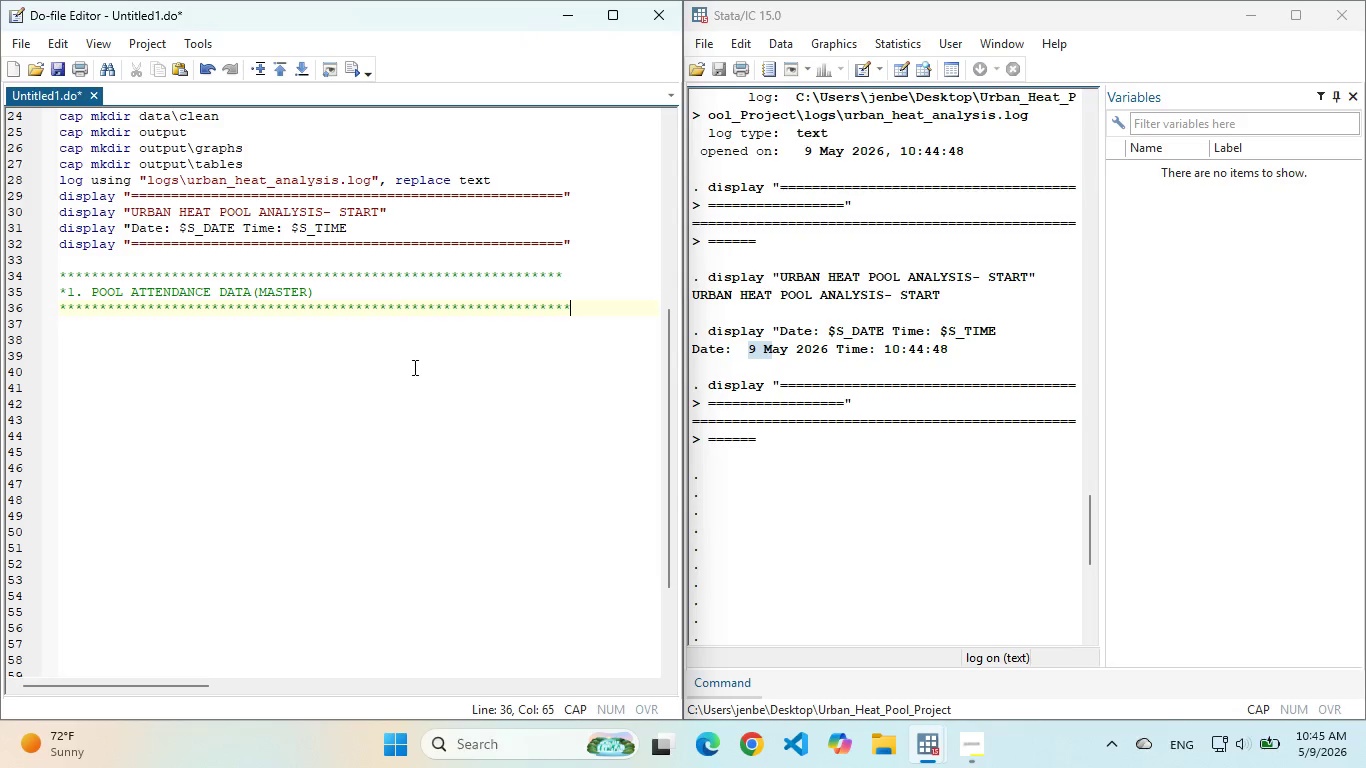 
key(Enter)
 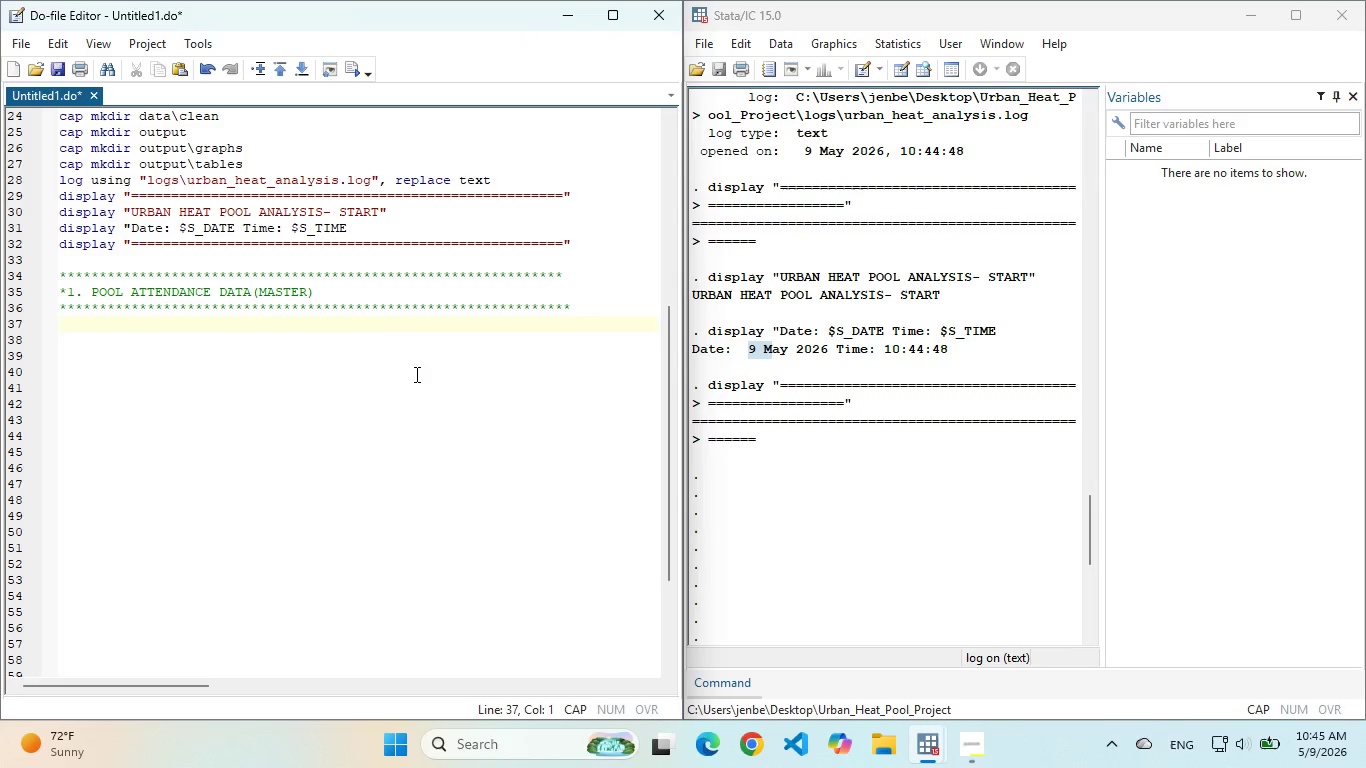 
type(IM)
key(Backspace)
key(Backspace)
type(import delimited "data\raw)
 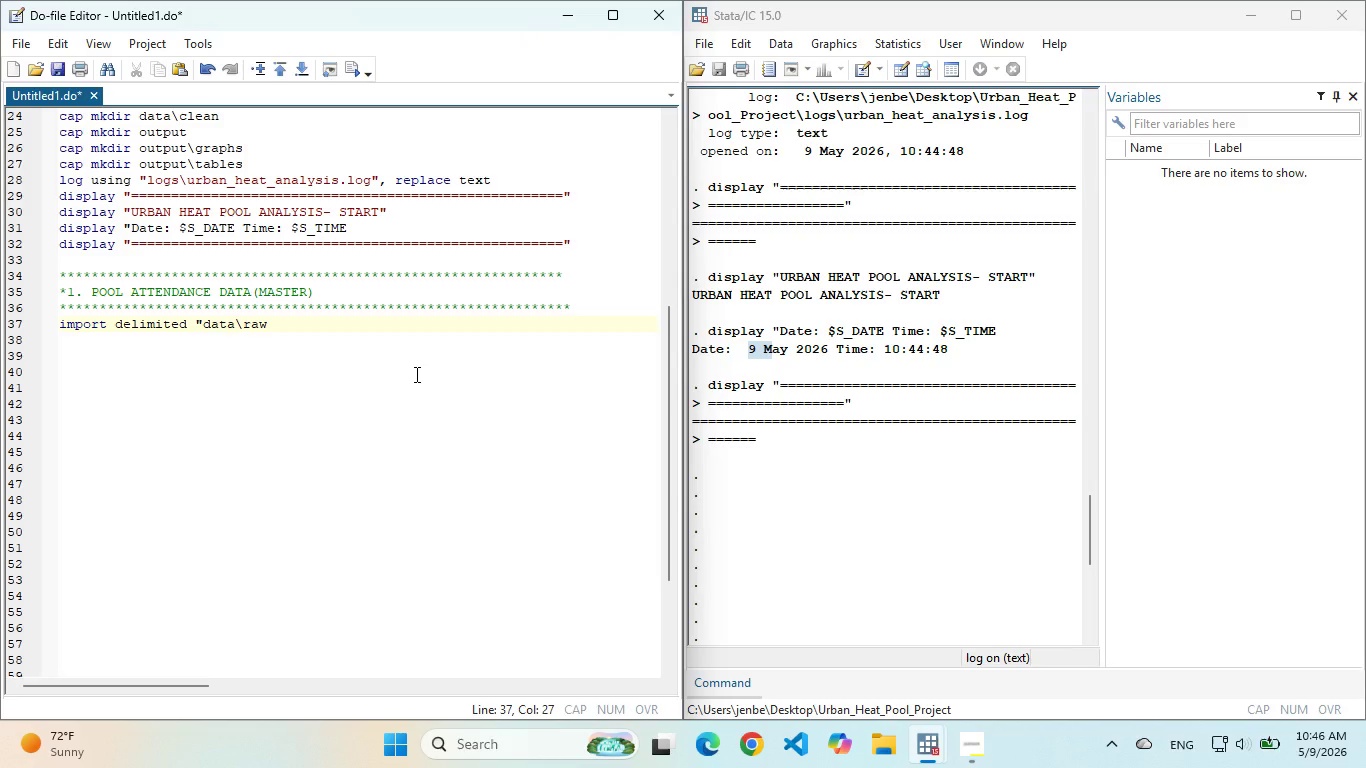 
scroll: coordinate [329, 174], scroll_direction: up, amount: 4.0
 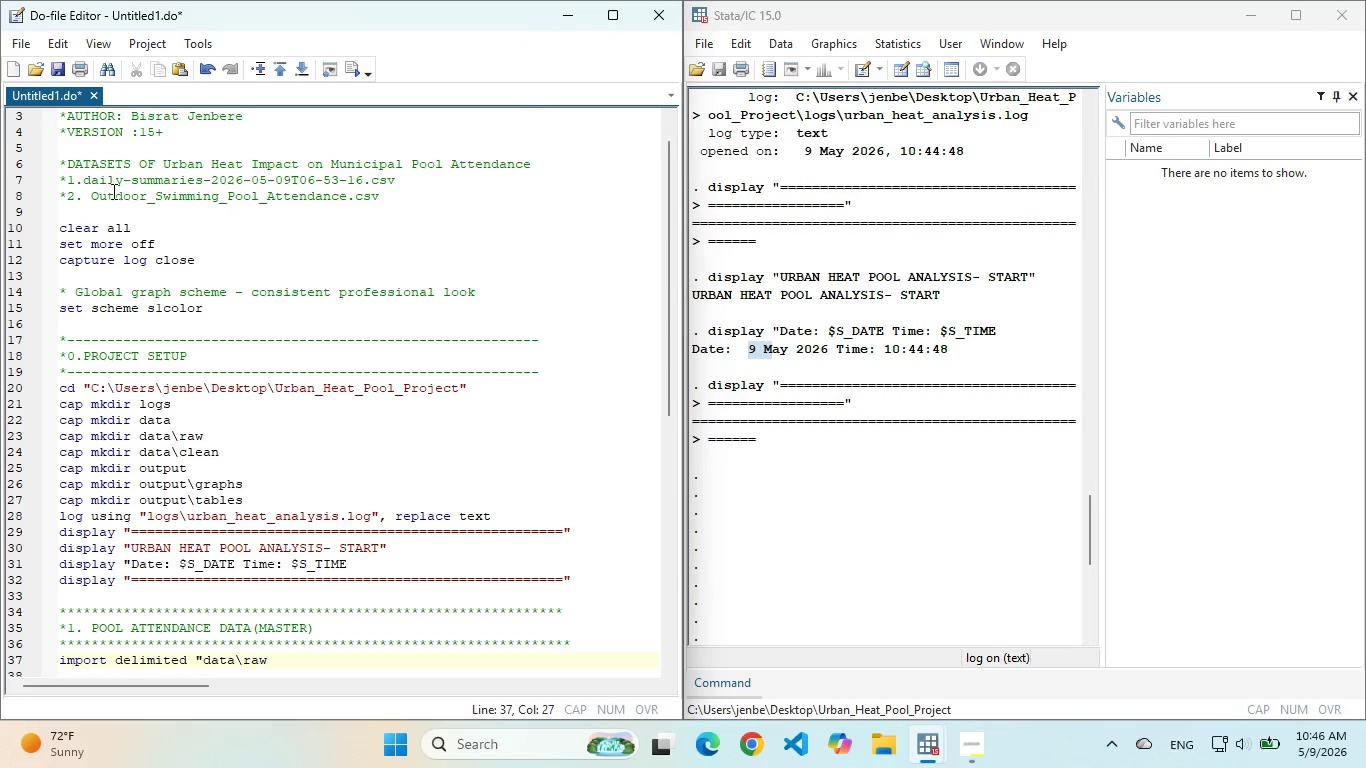 
left_click_drag(start_coordinate=[88, 193], to_coordinate=[379, 195])
 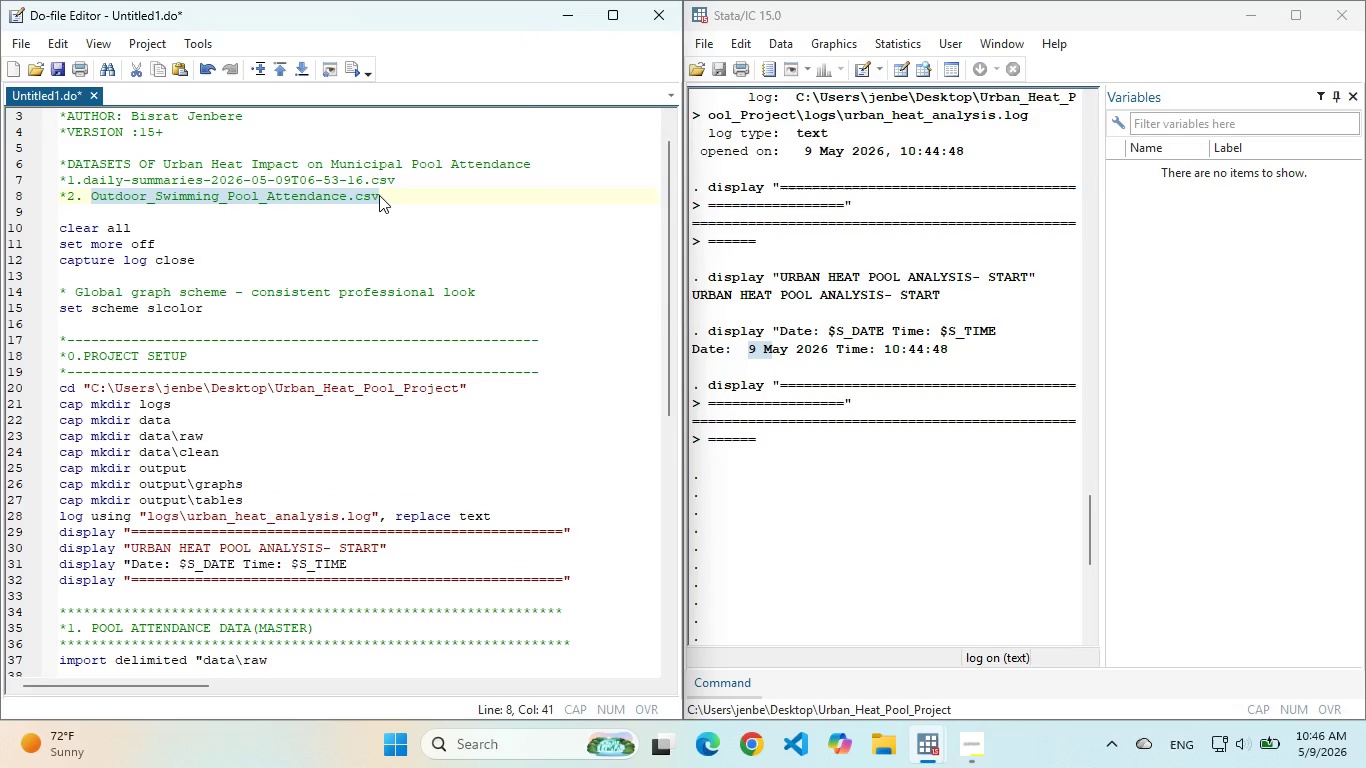 
key(Control+C)
 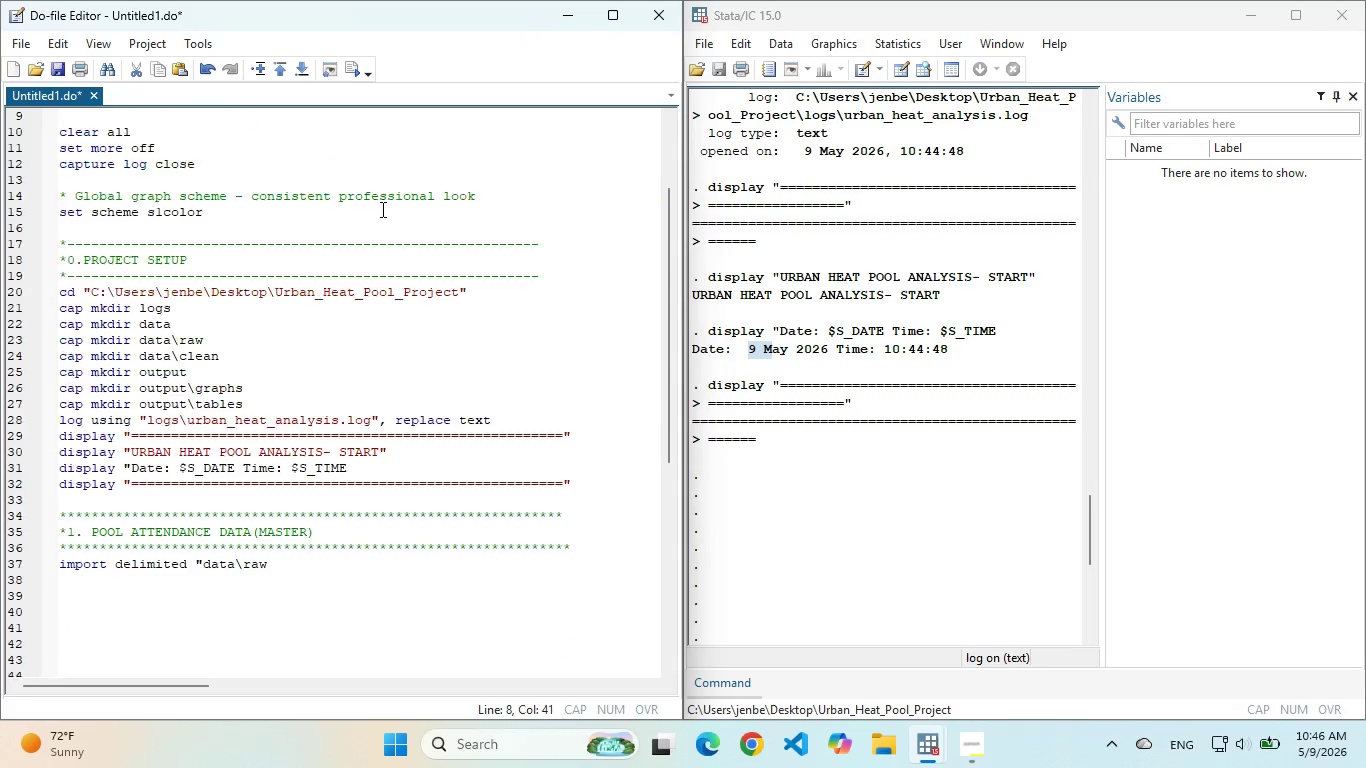 
scroll: coordinate [387, 236], scroll_direction: down, amount: 4.0
 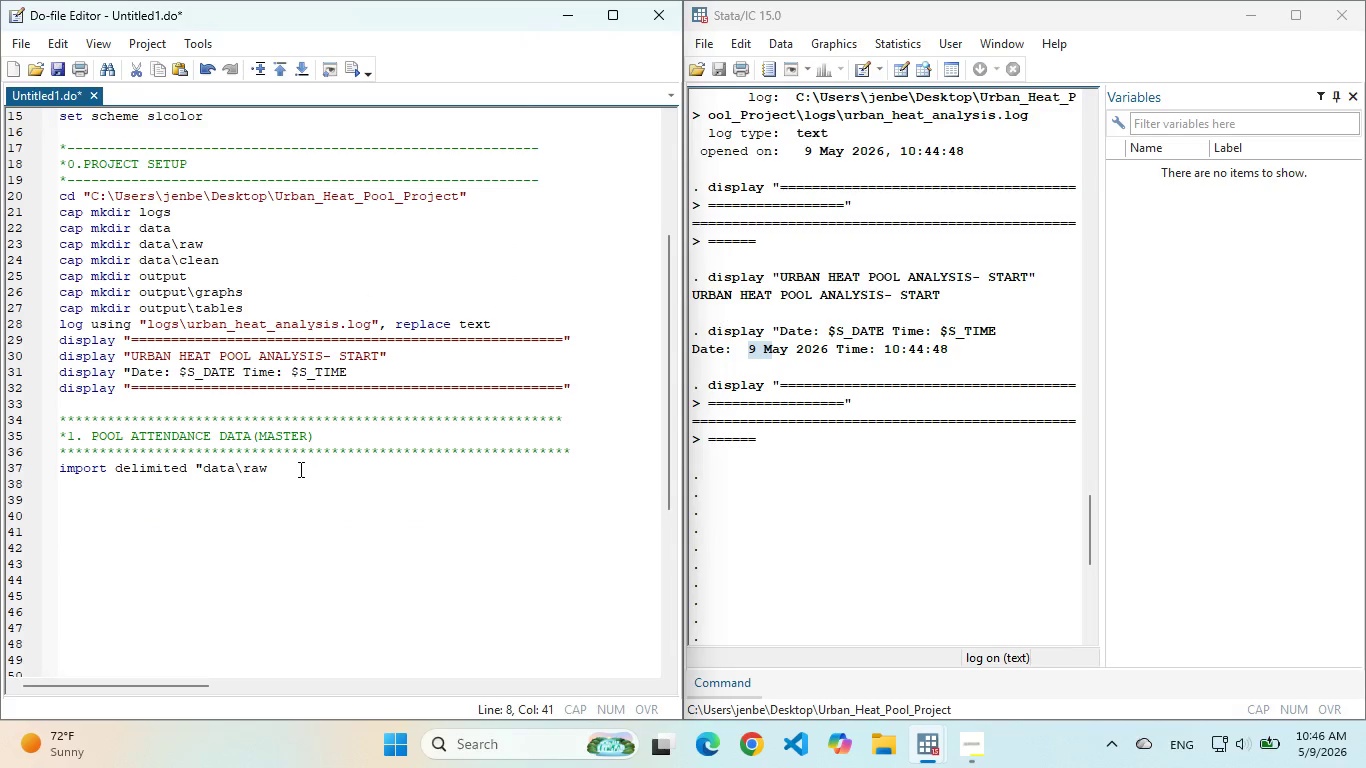 
left_click([299, 469])
 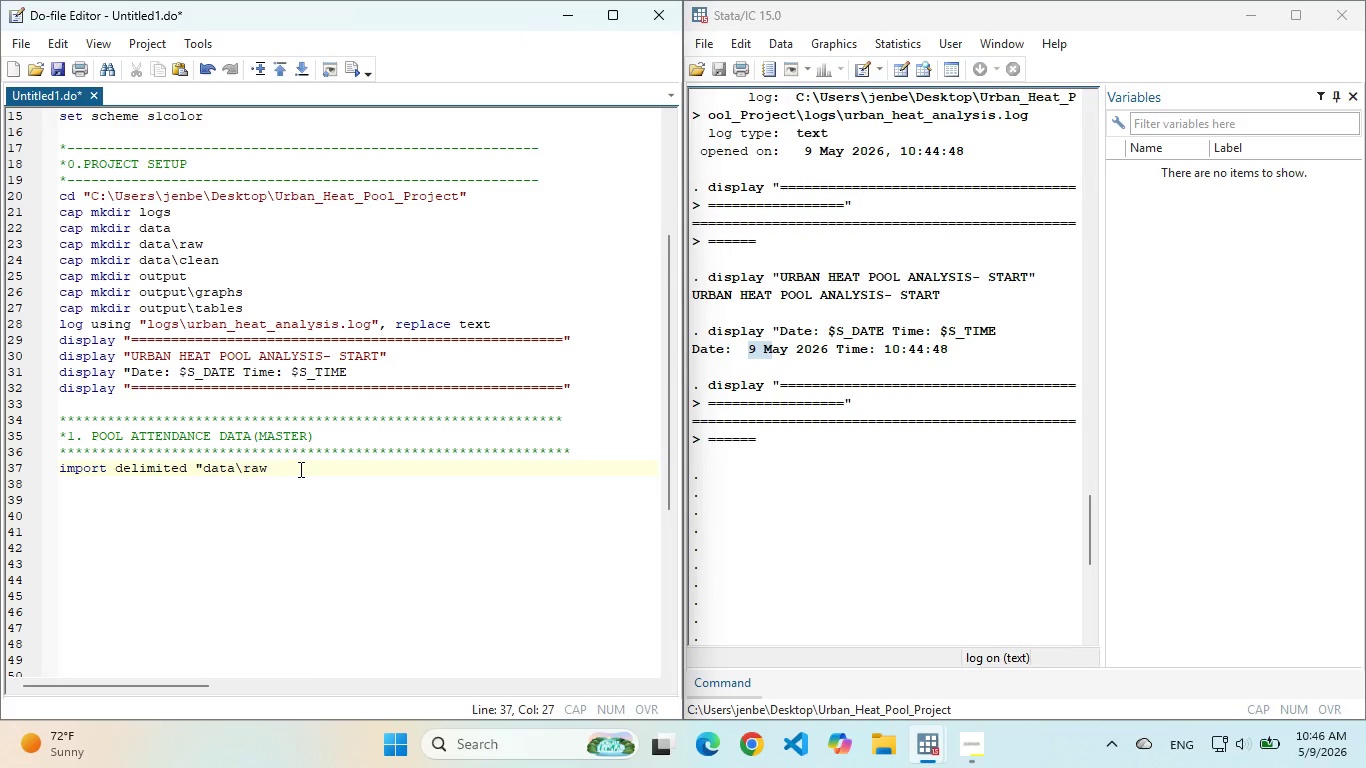 
key(Backslash)
 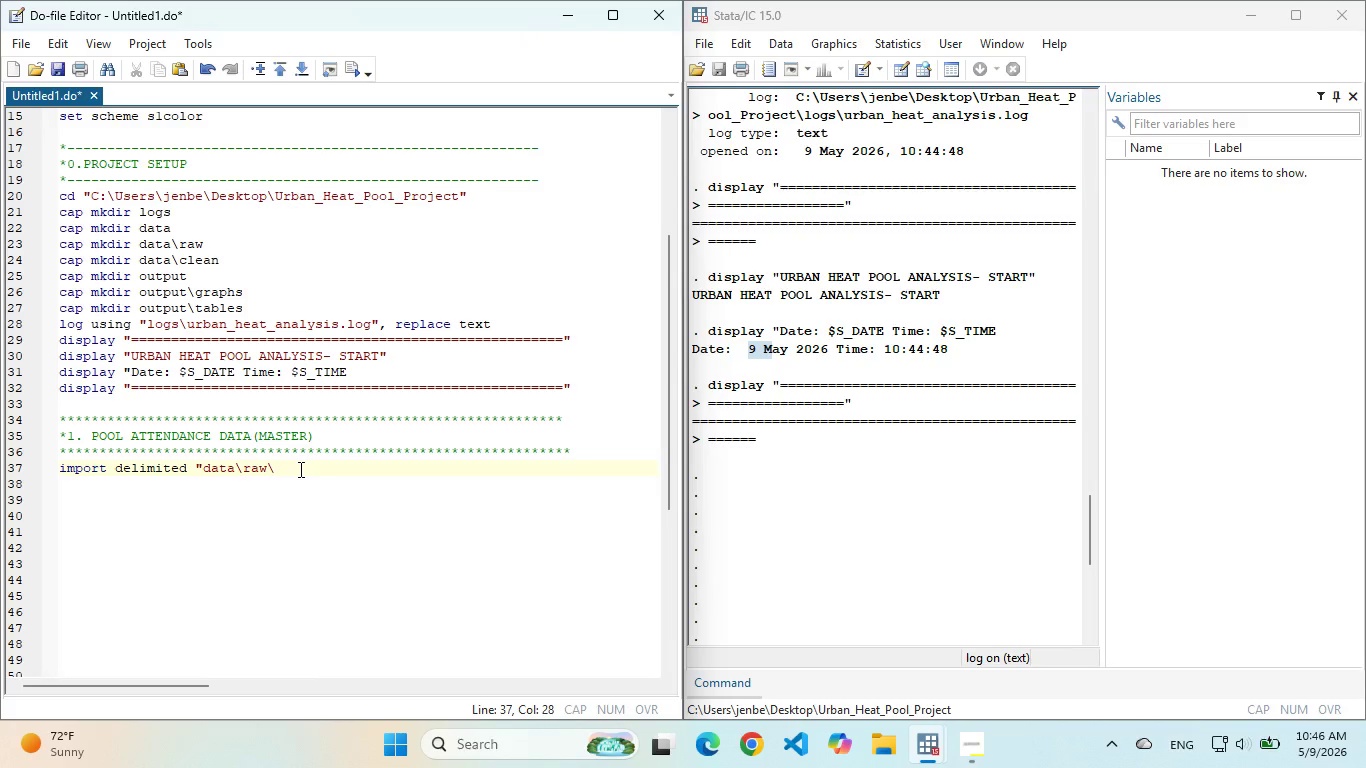 
key(Control+V)
 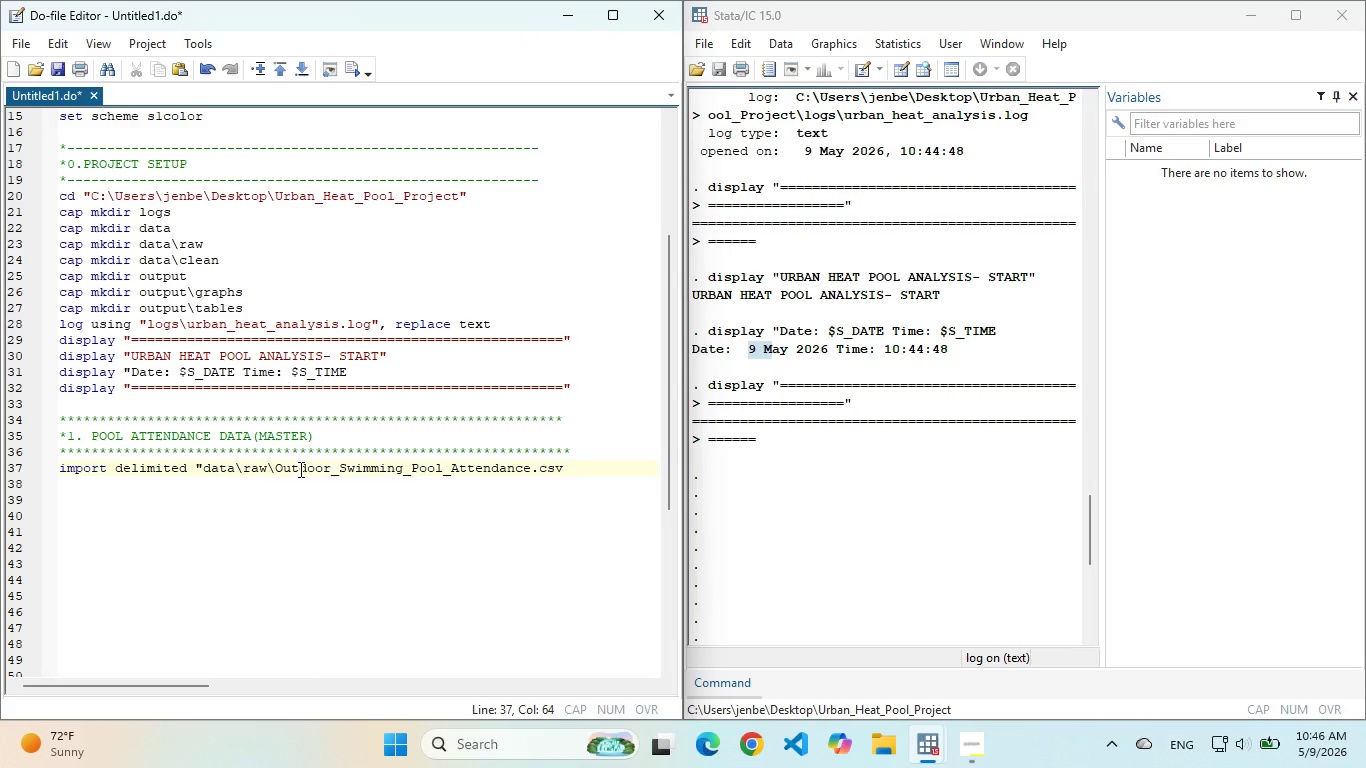 
key(Shift+Quote)
 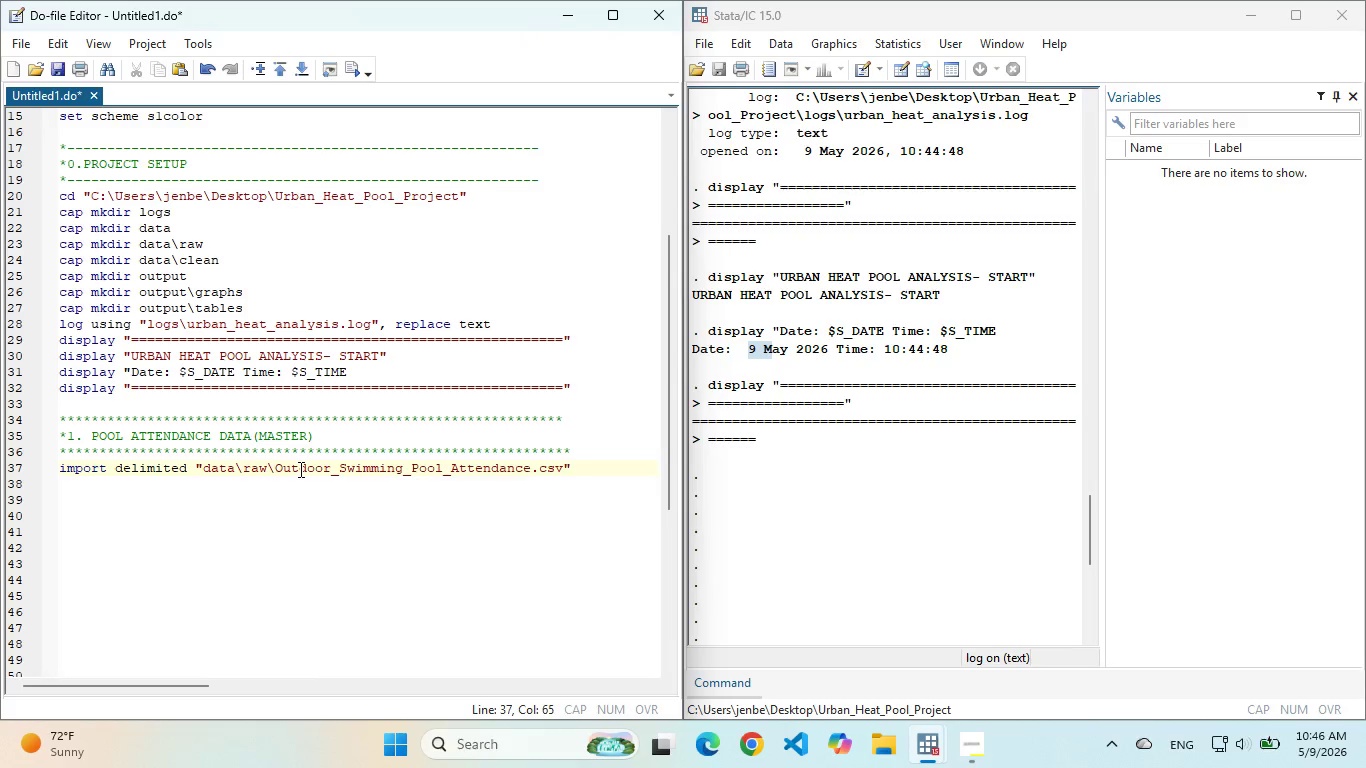 
key(Comma)
 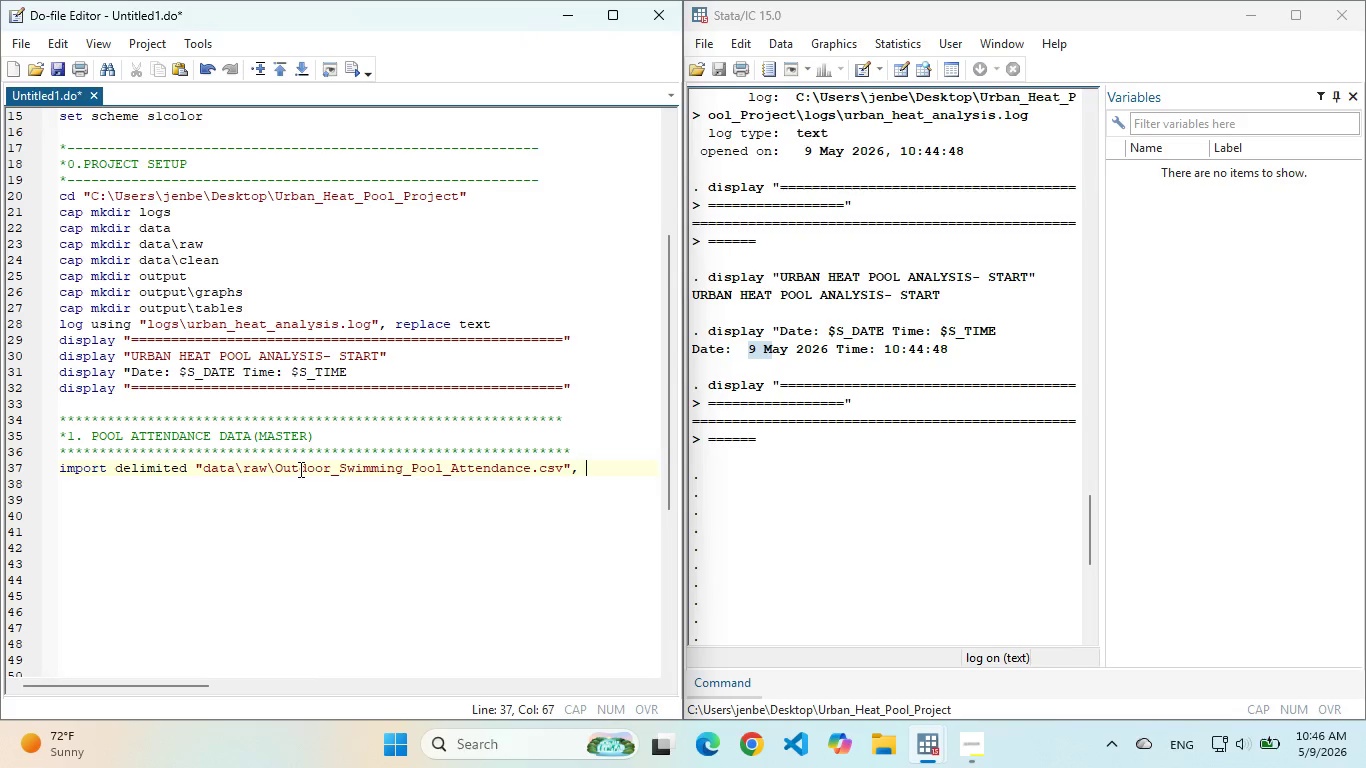 
key(Space)
 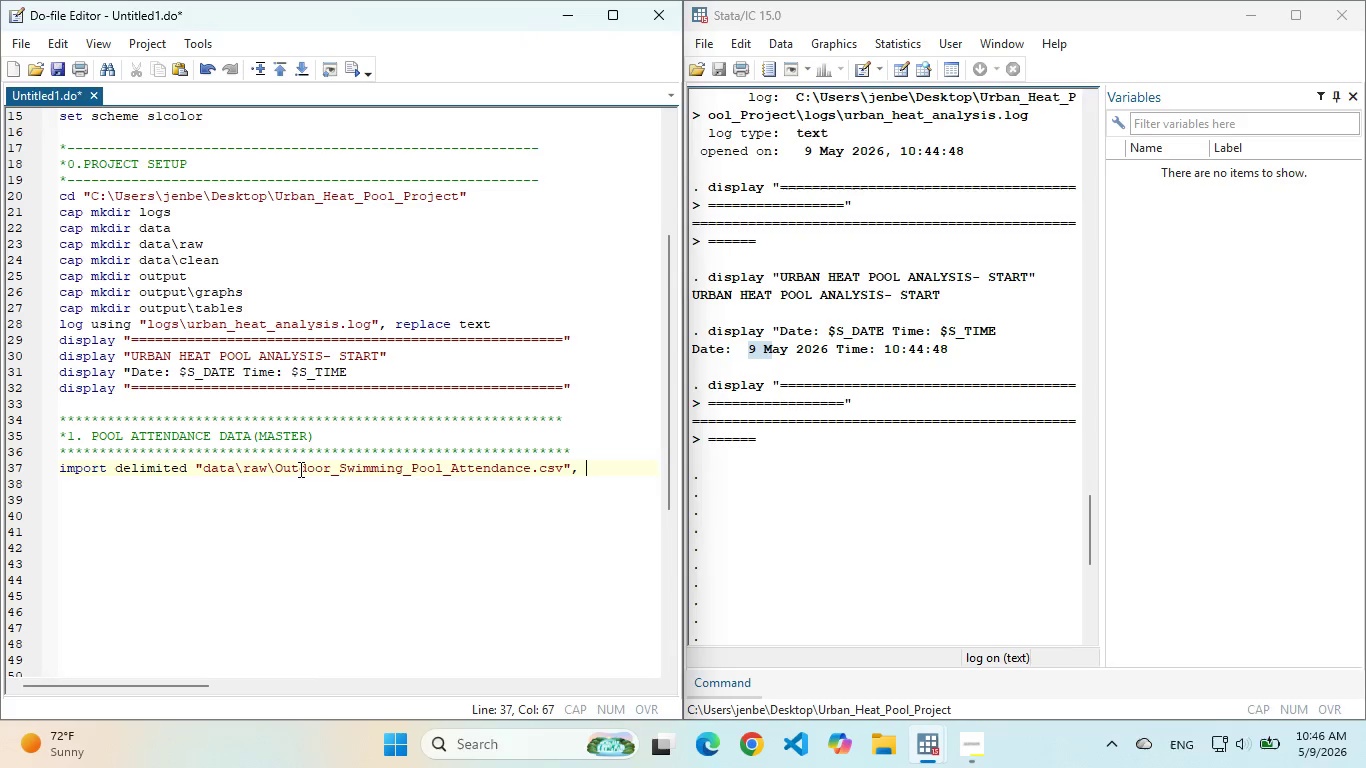 
wait(5.67)
 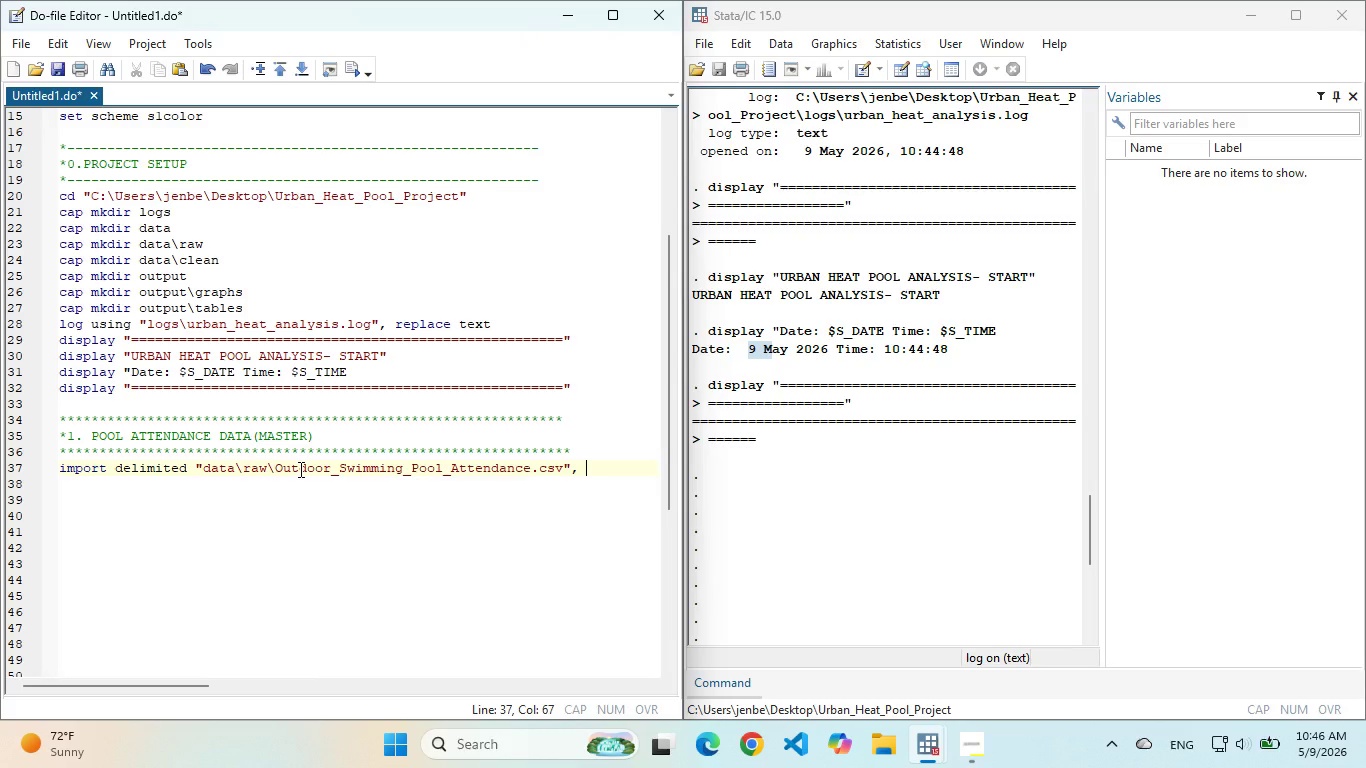 
key(Backspace)
 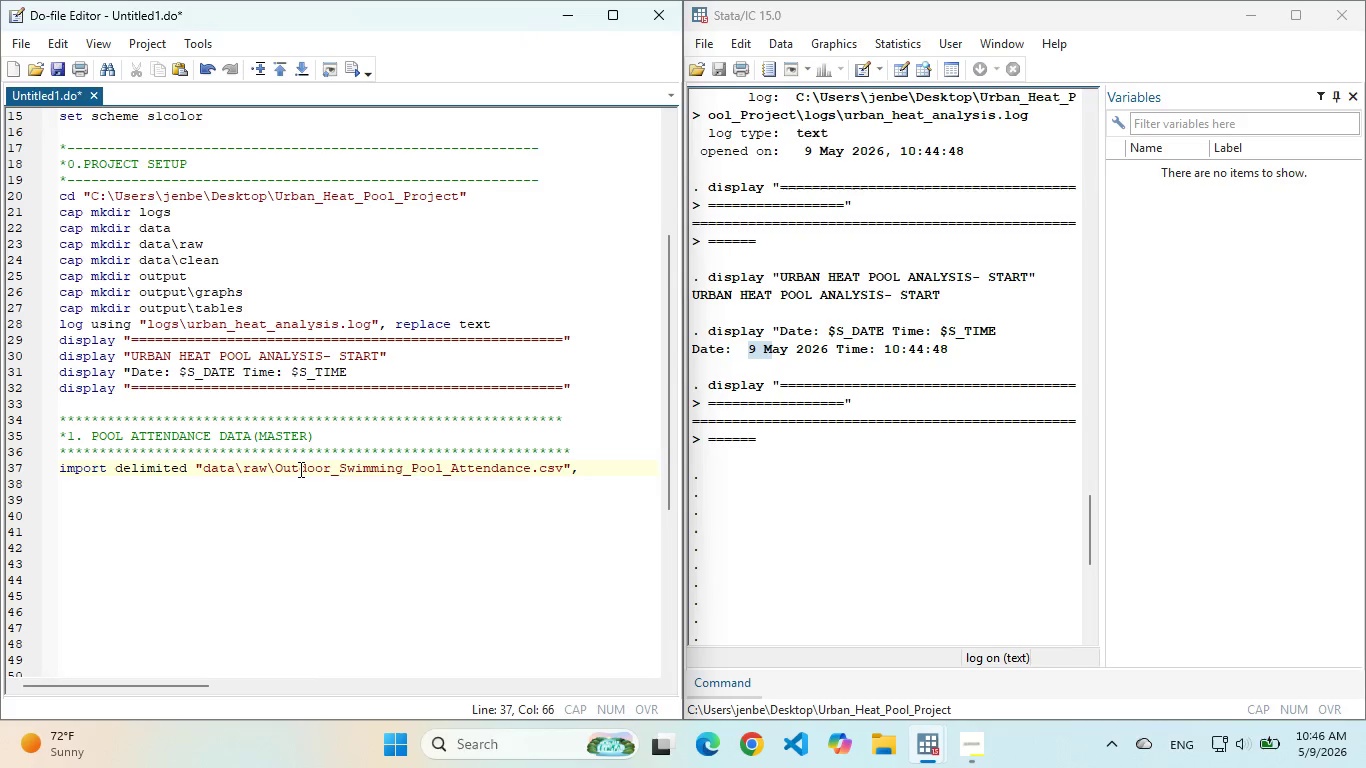 
key(Space)
 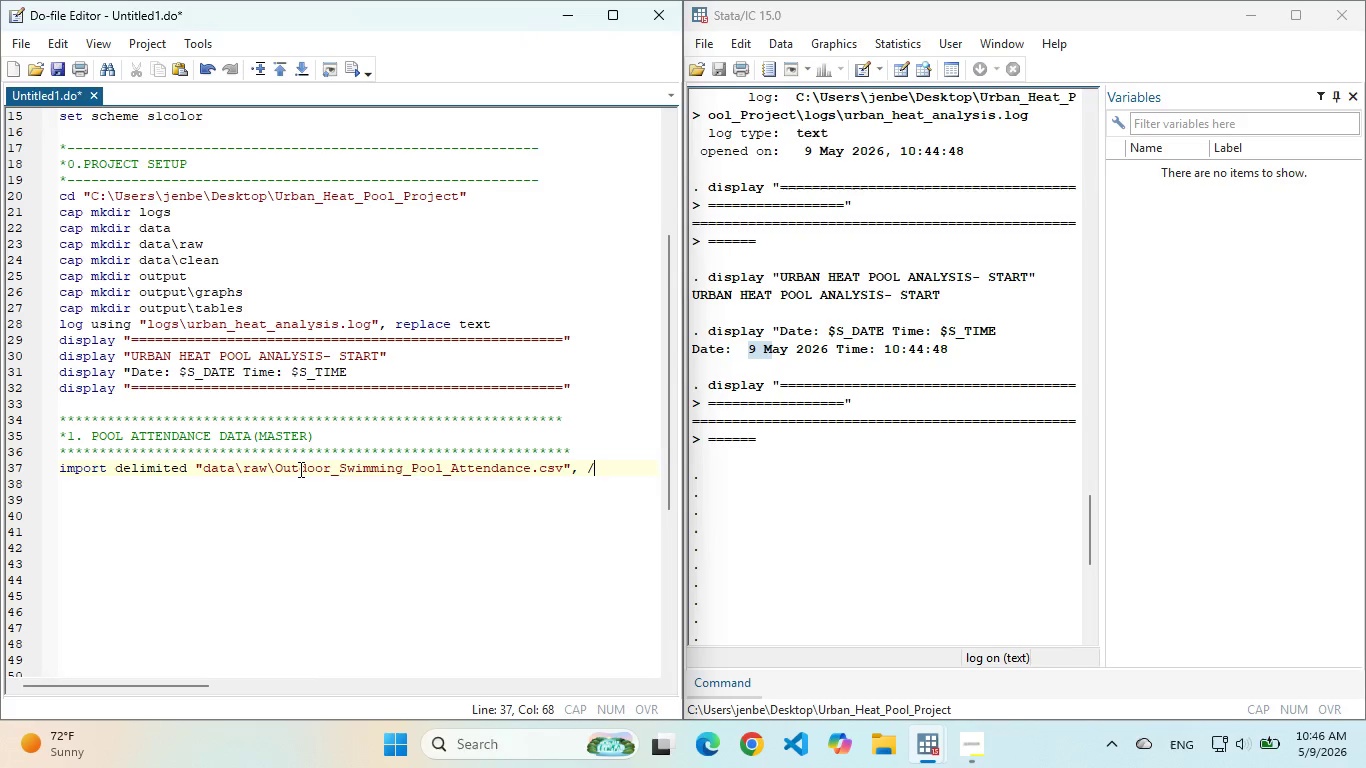 
key(Slash)
 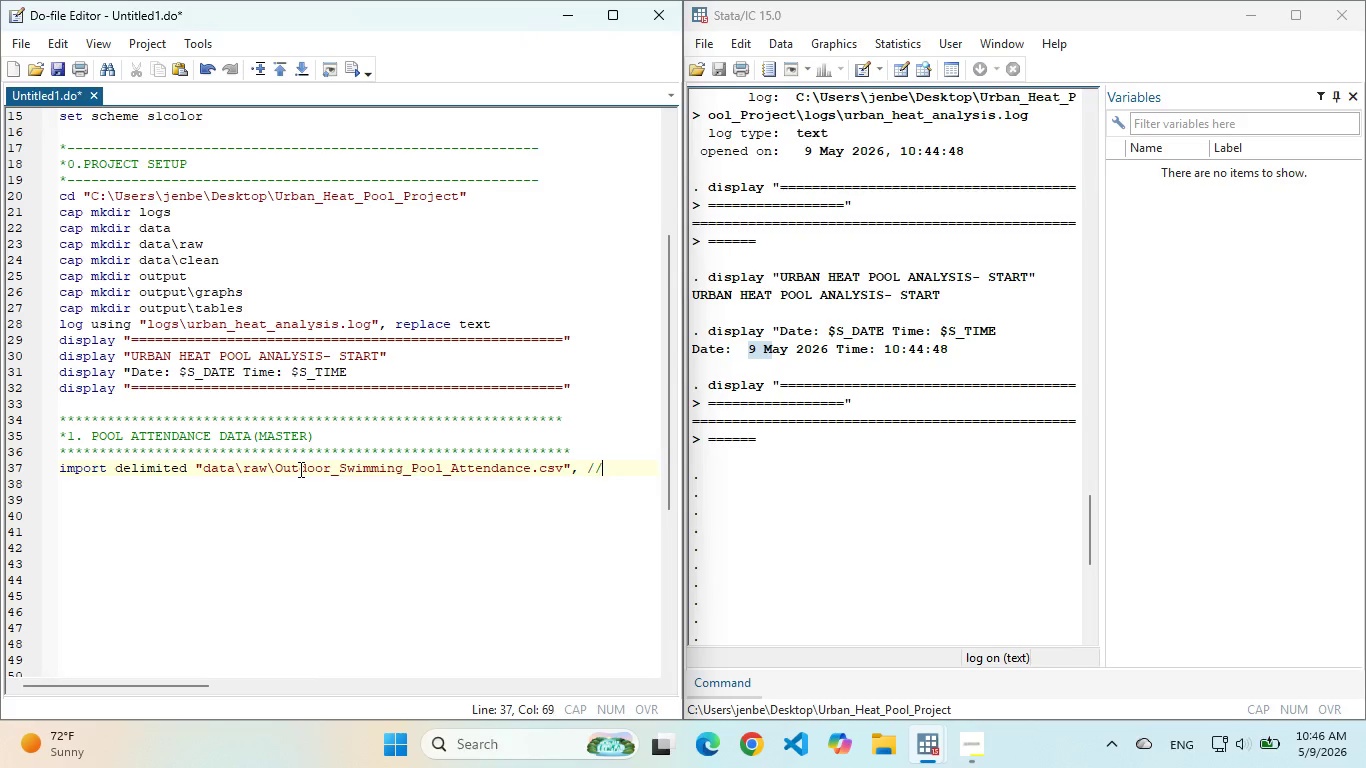 
key(Slash)
 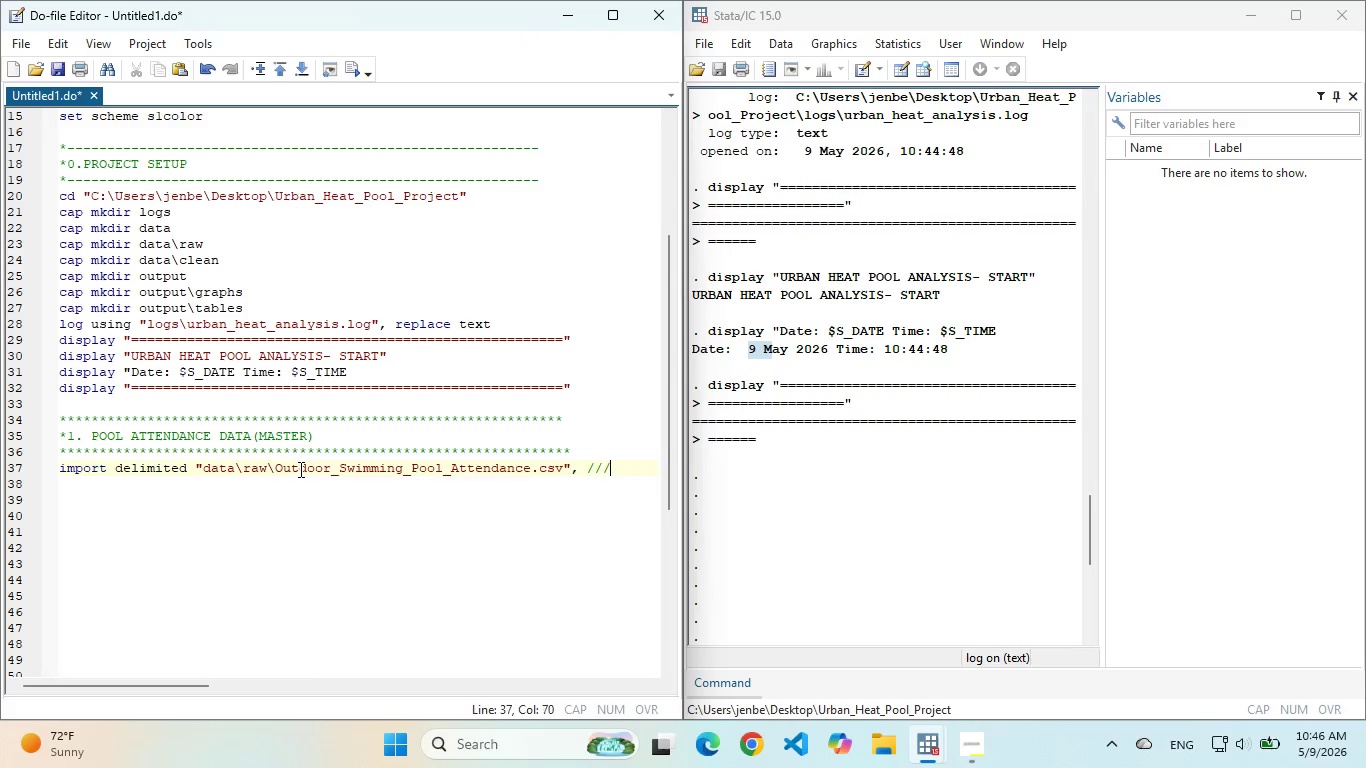 
key(Slash)
 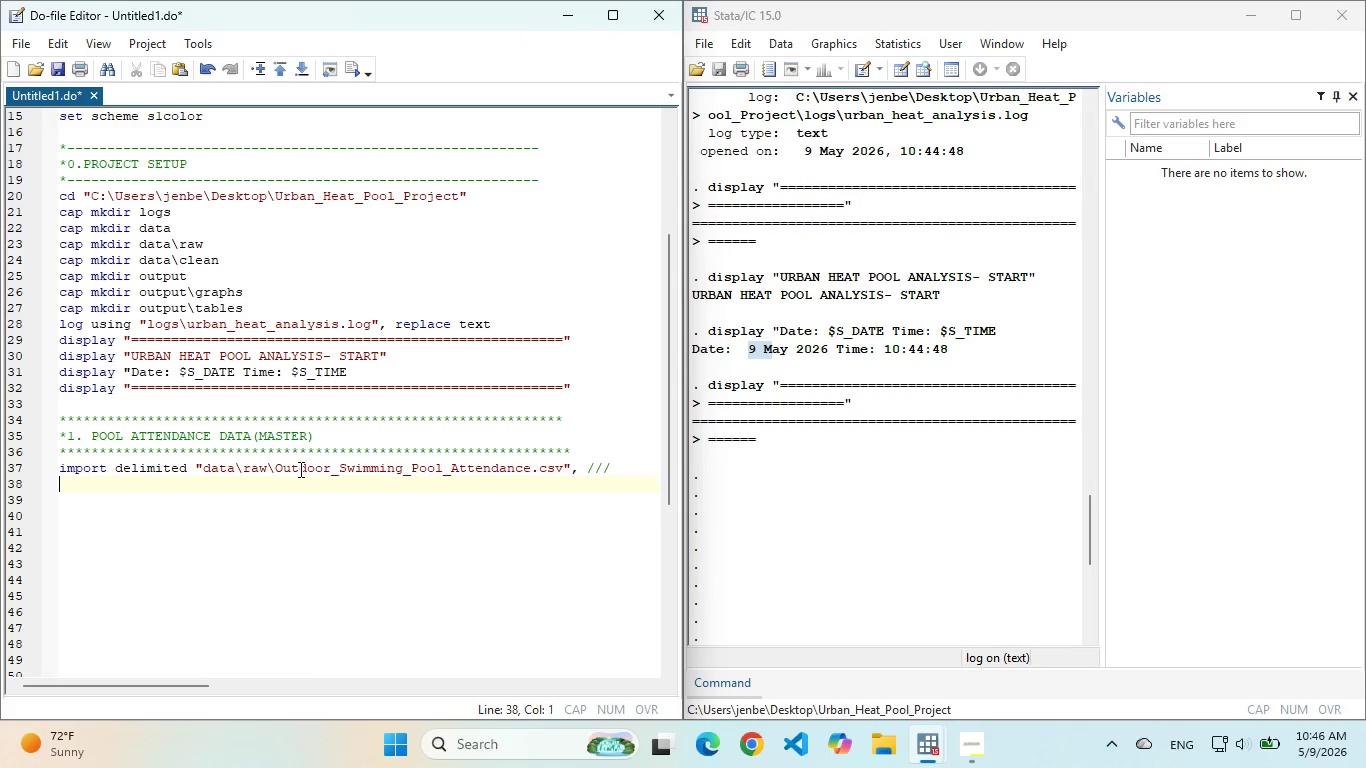 
key(Enter)
 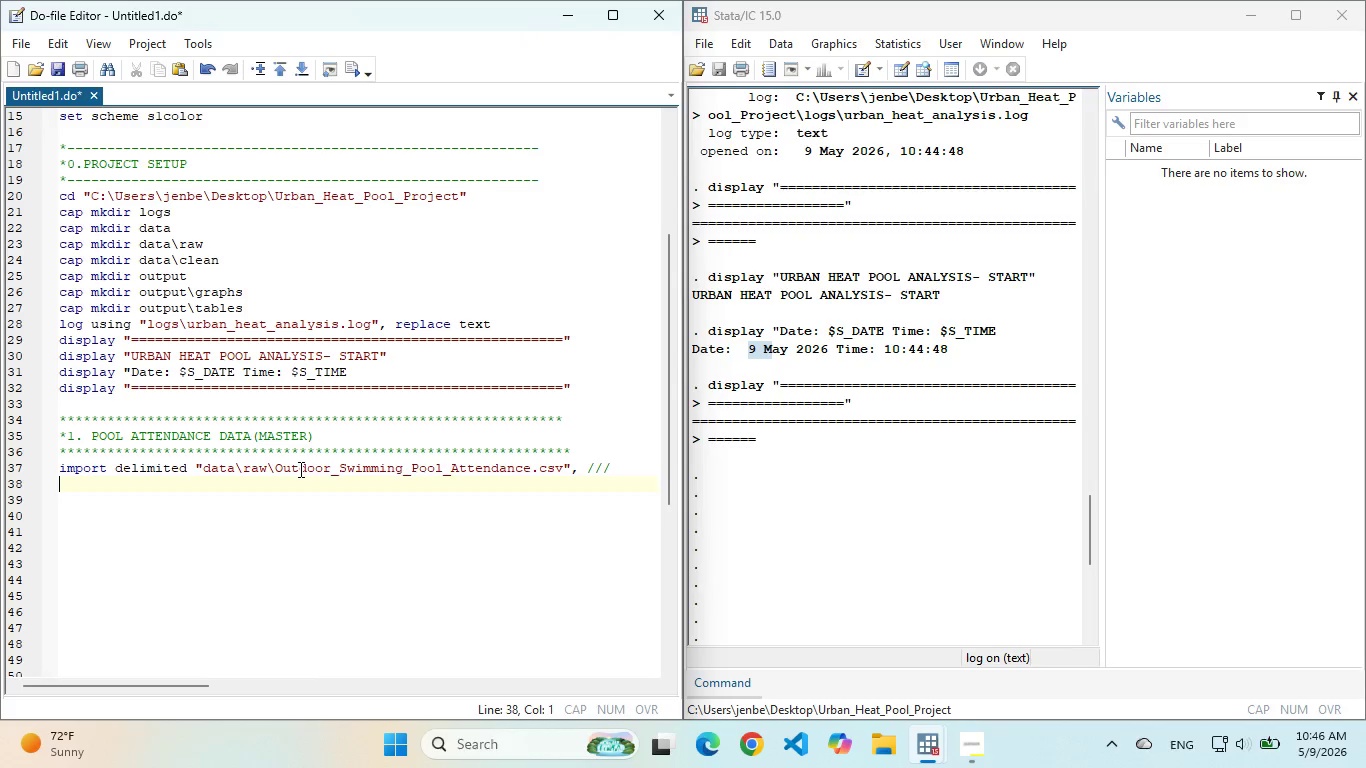 
type(varnames(1) clear)
 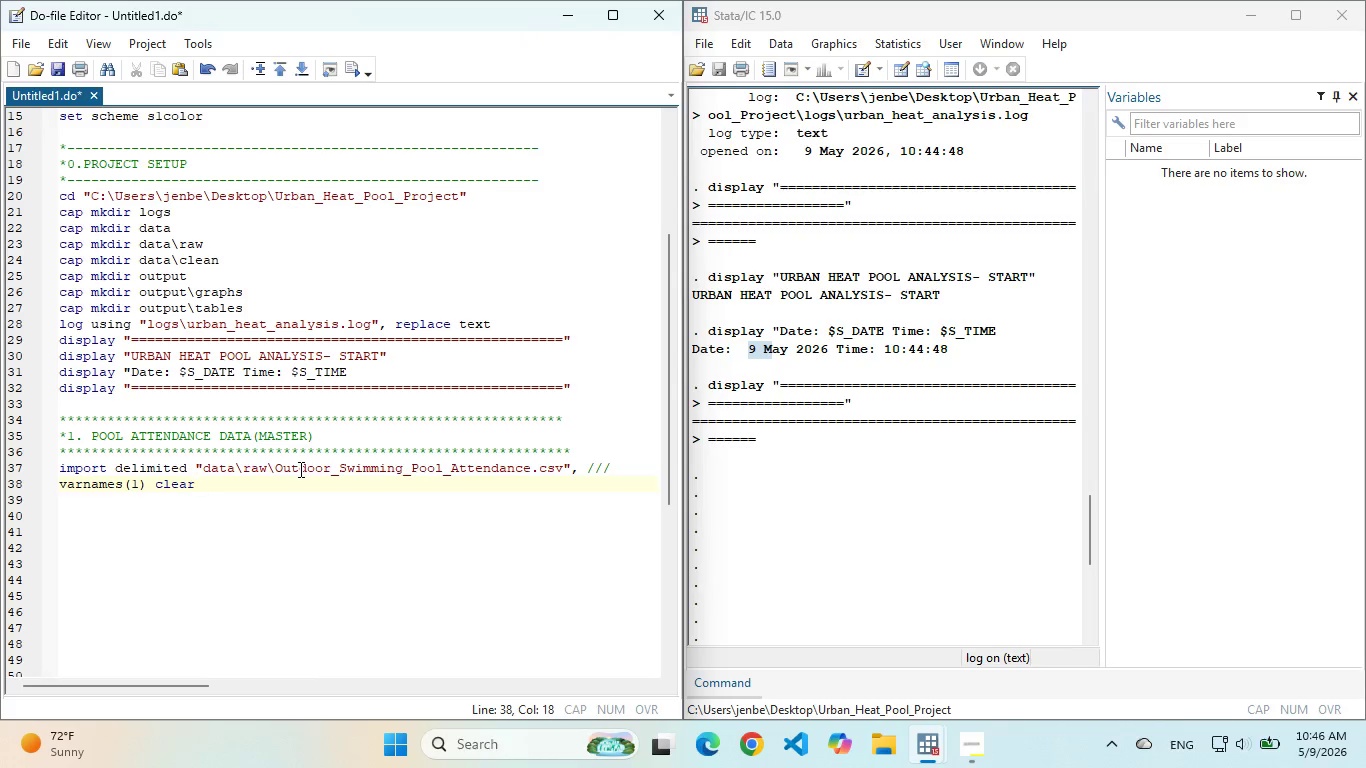 
left_click_drag(start_coordinate=[254, 497], to_coordinate=[50, 464])
 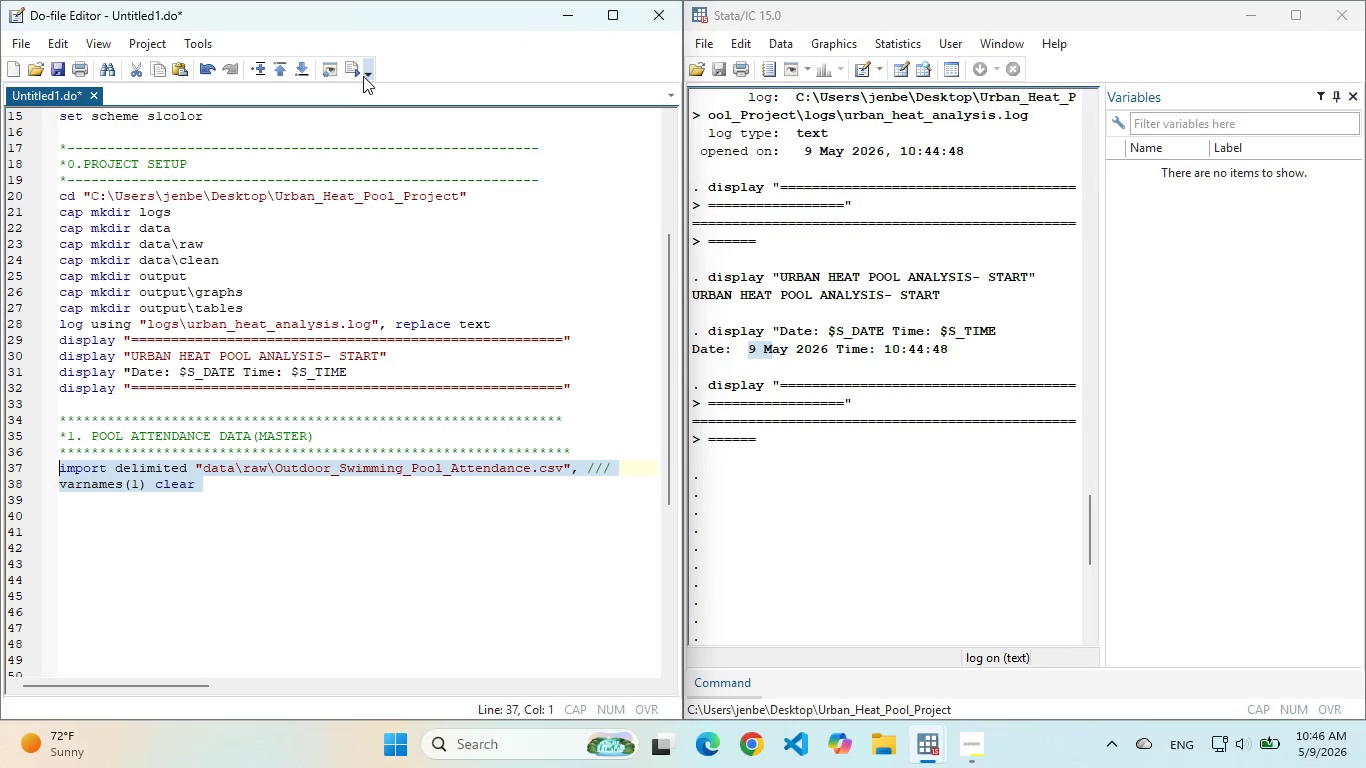 
left_click([359, 75])
 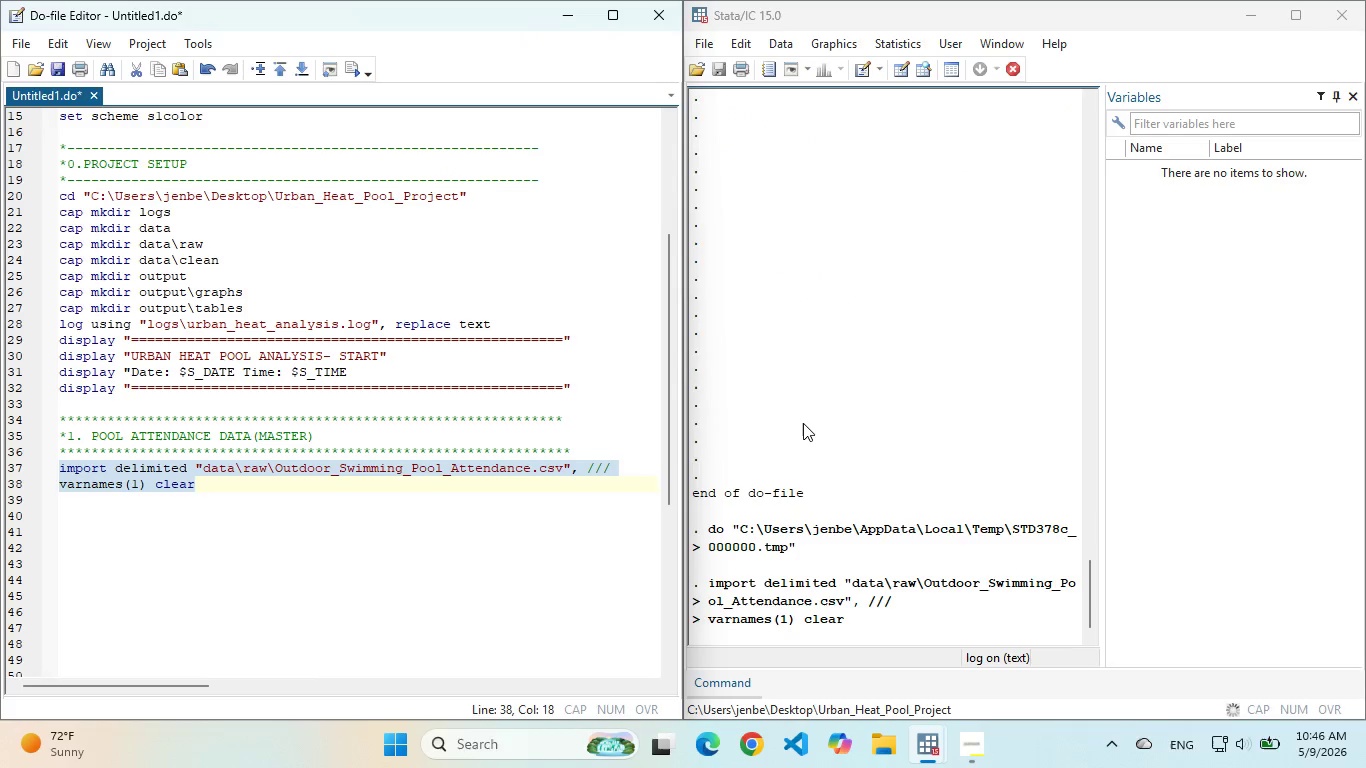 
scroll: coordinate [805, 426], scroll_direction: down, amount: 1.0
 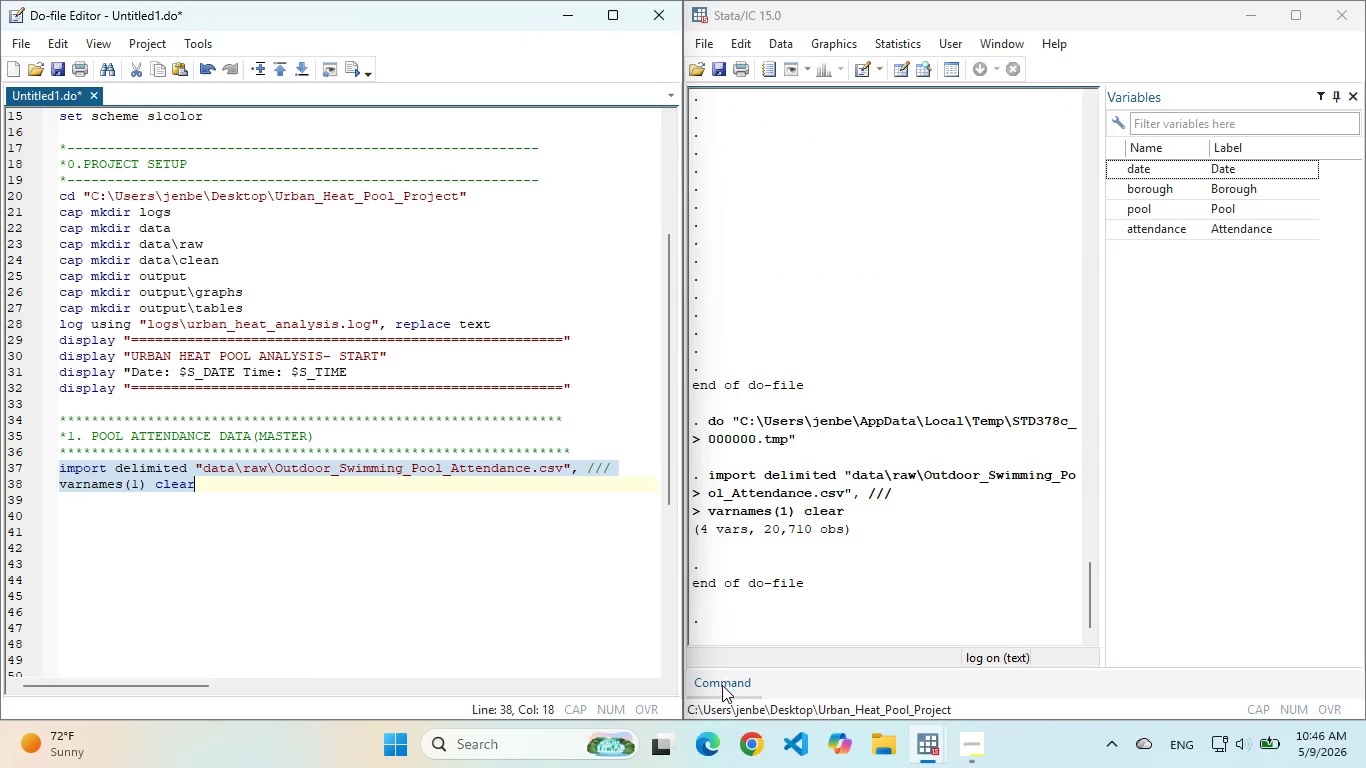 
left_click([721, 685])
 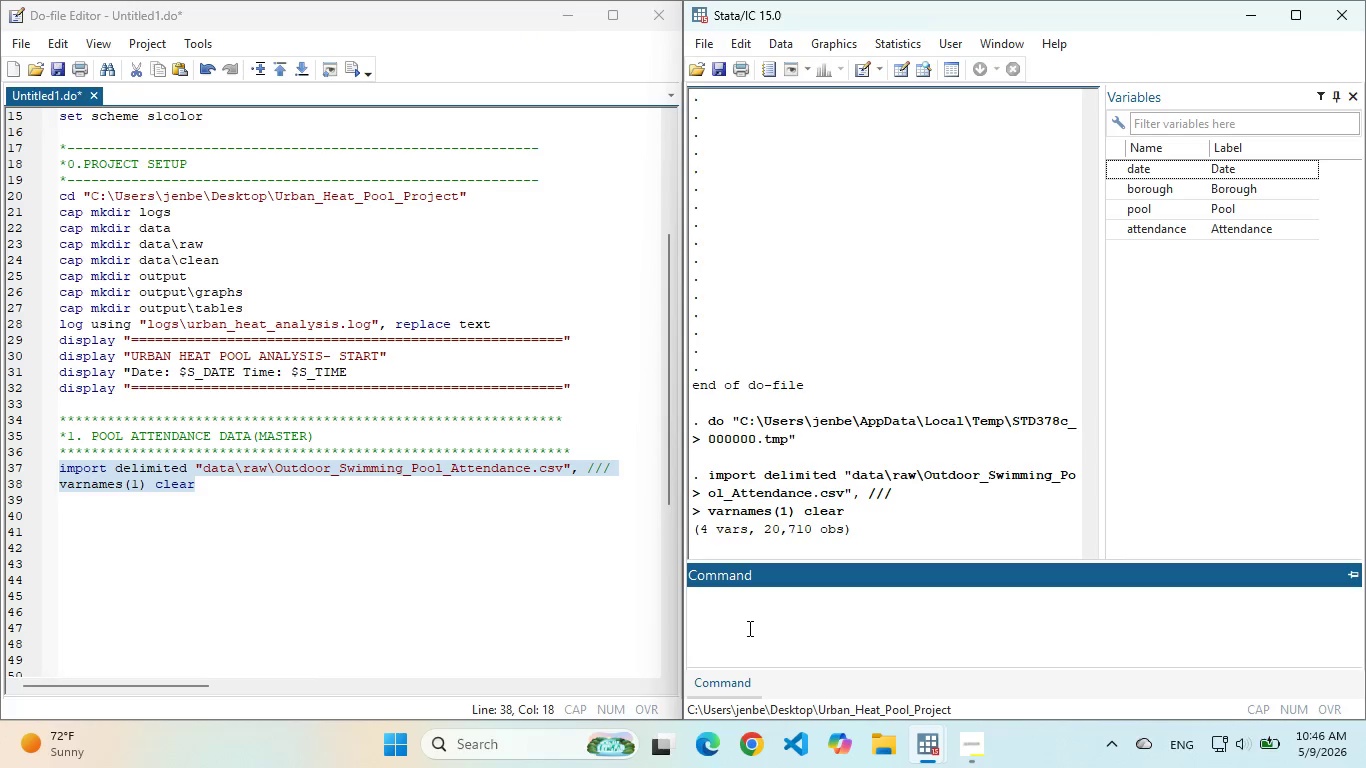 
left_click([748, 628])
 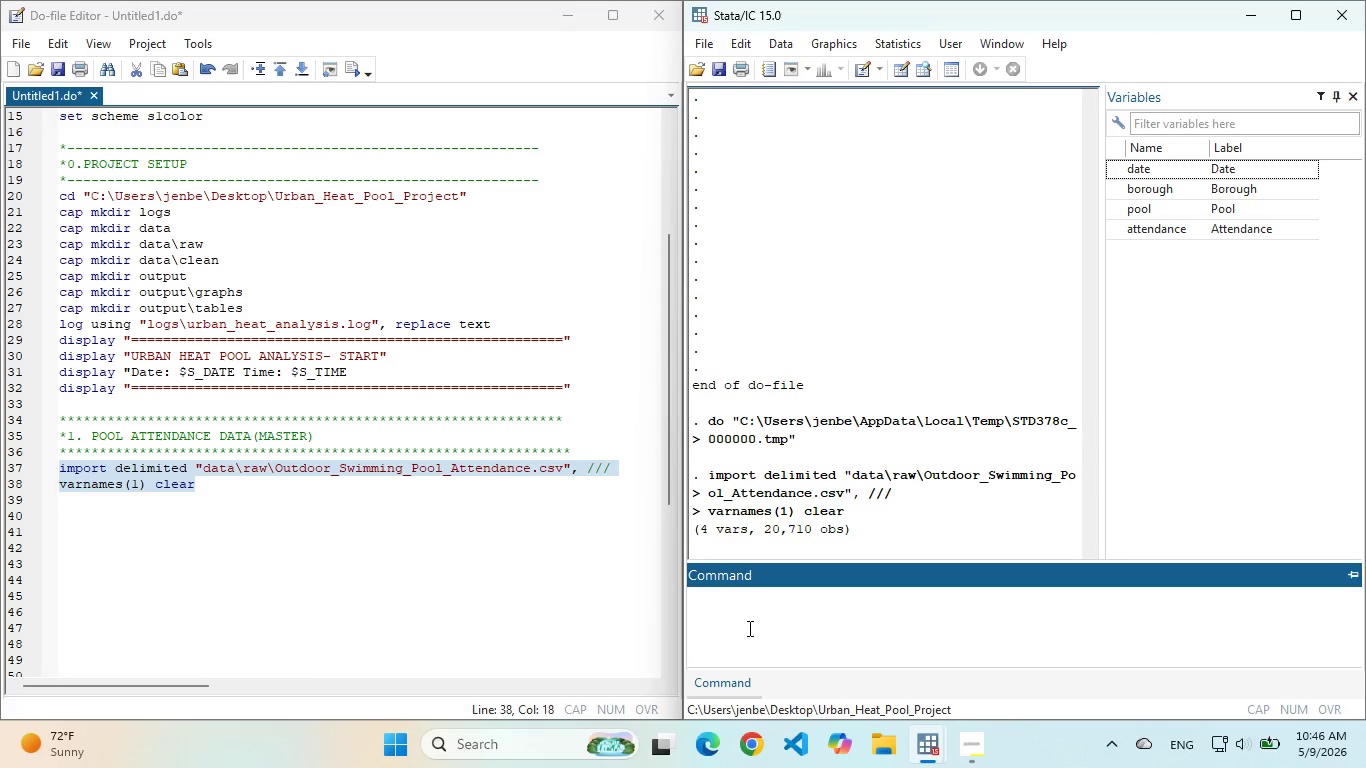 
type(ls)
 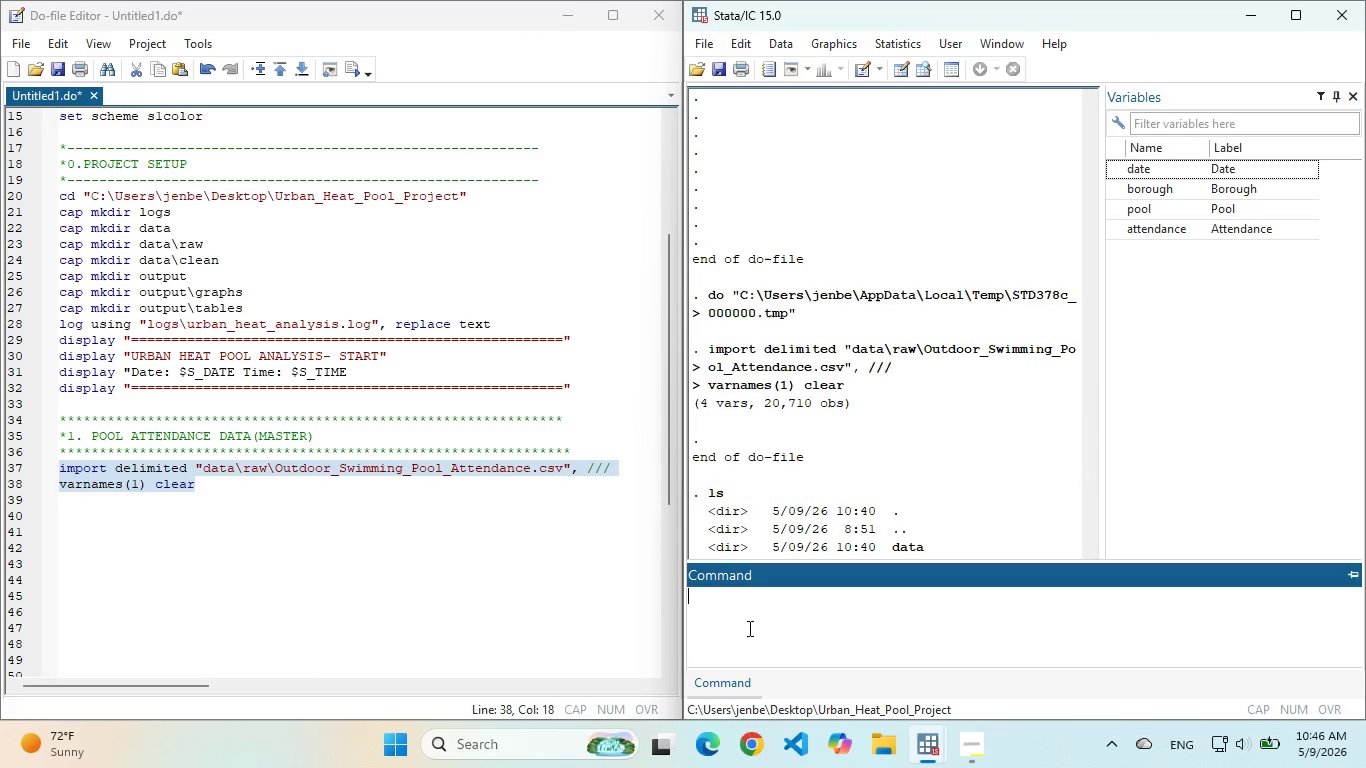 
key(Enter)
 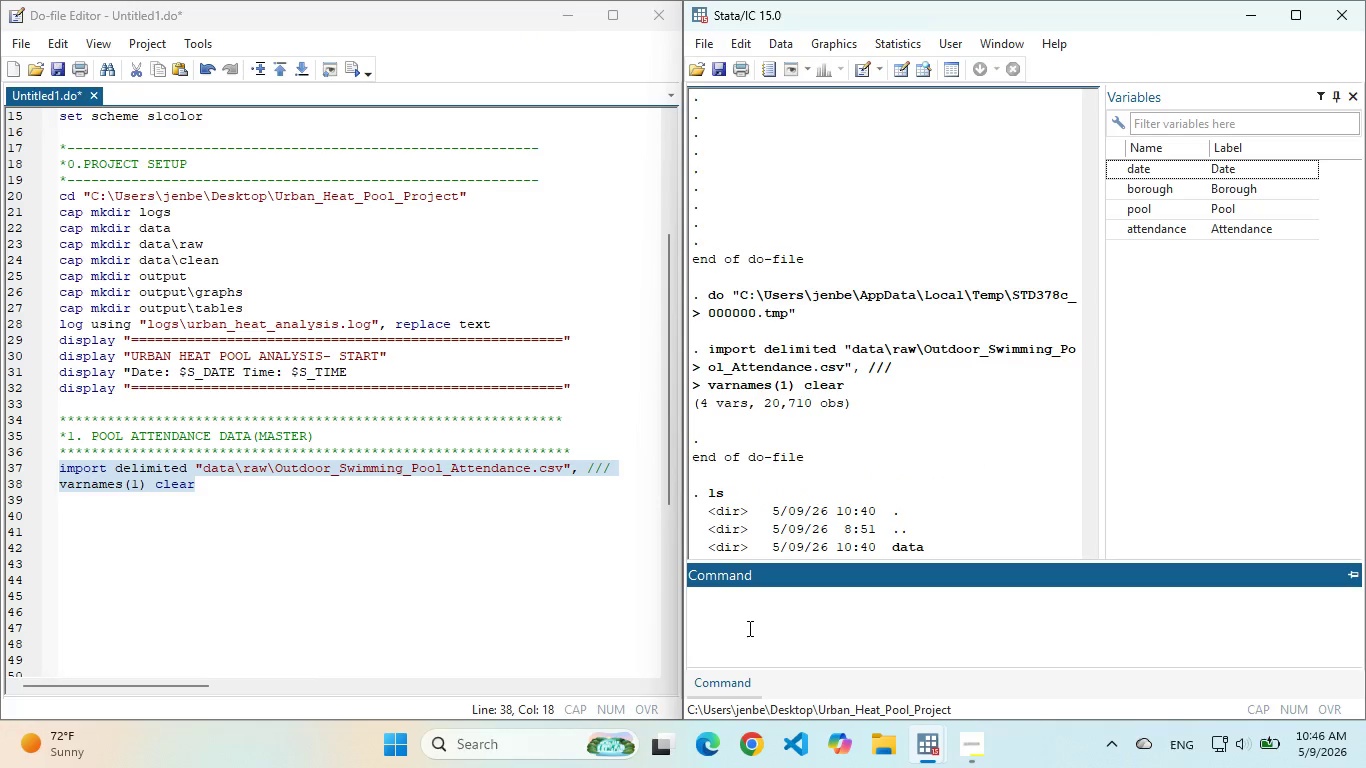 
type(cls)
 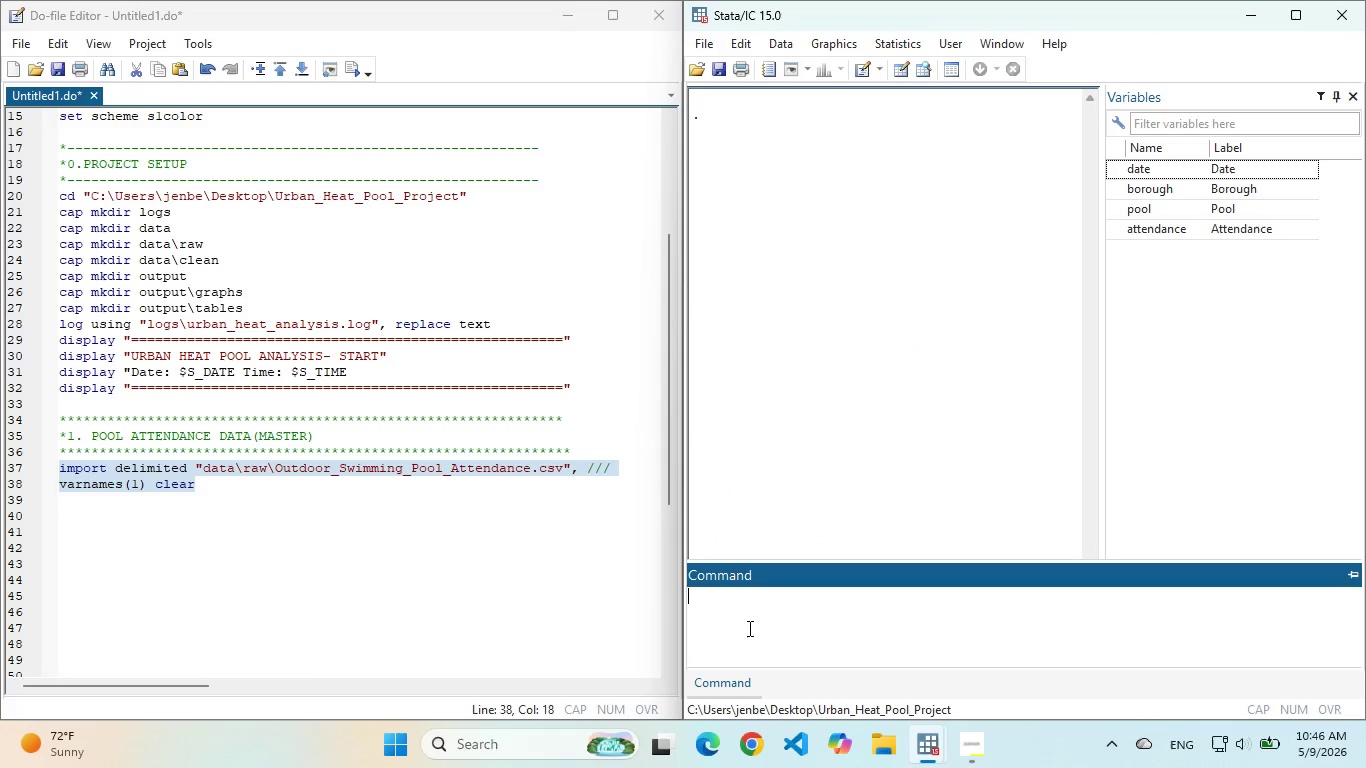 
key(Enter)
 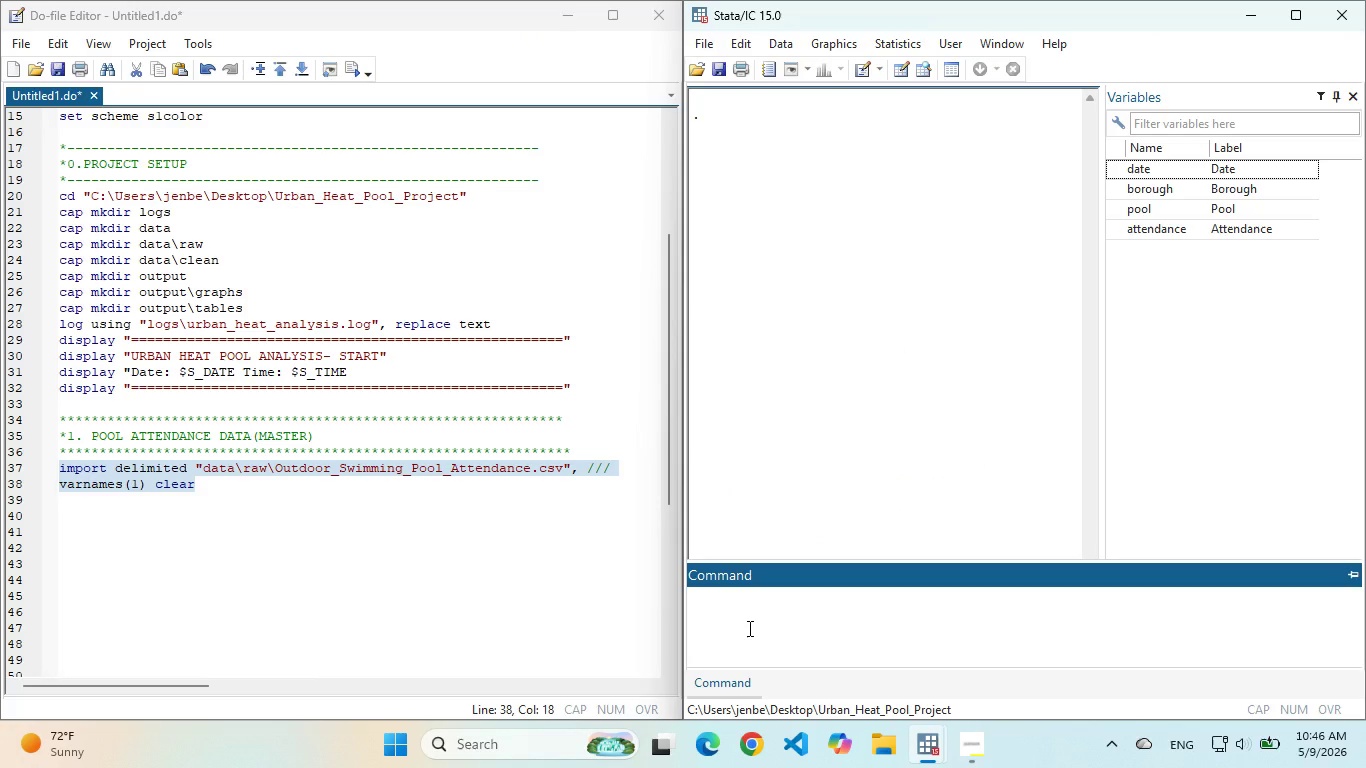 
key(D)
 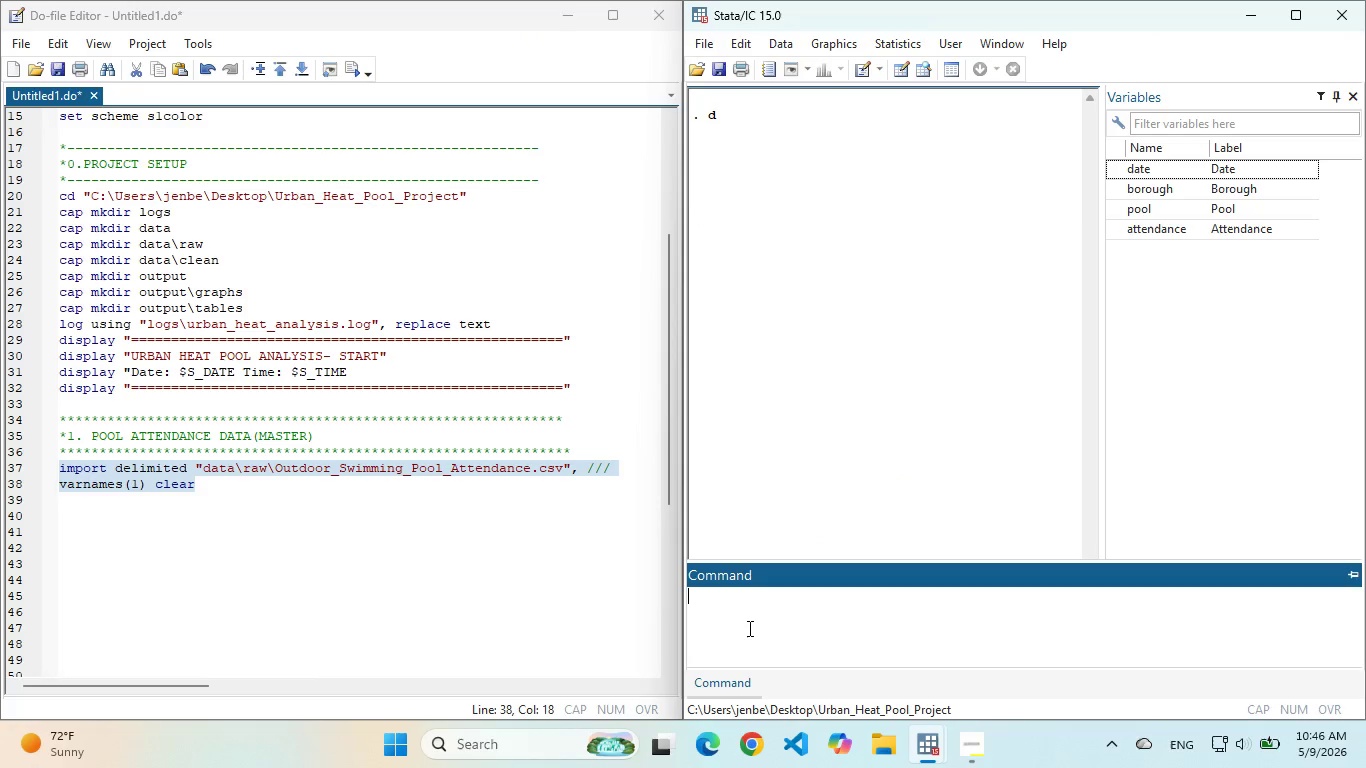 
key(Enter)
 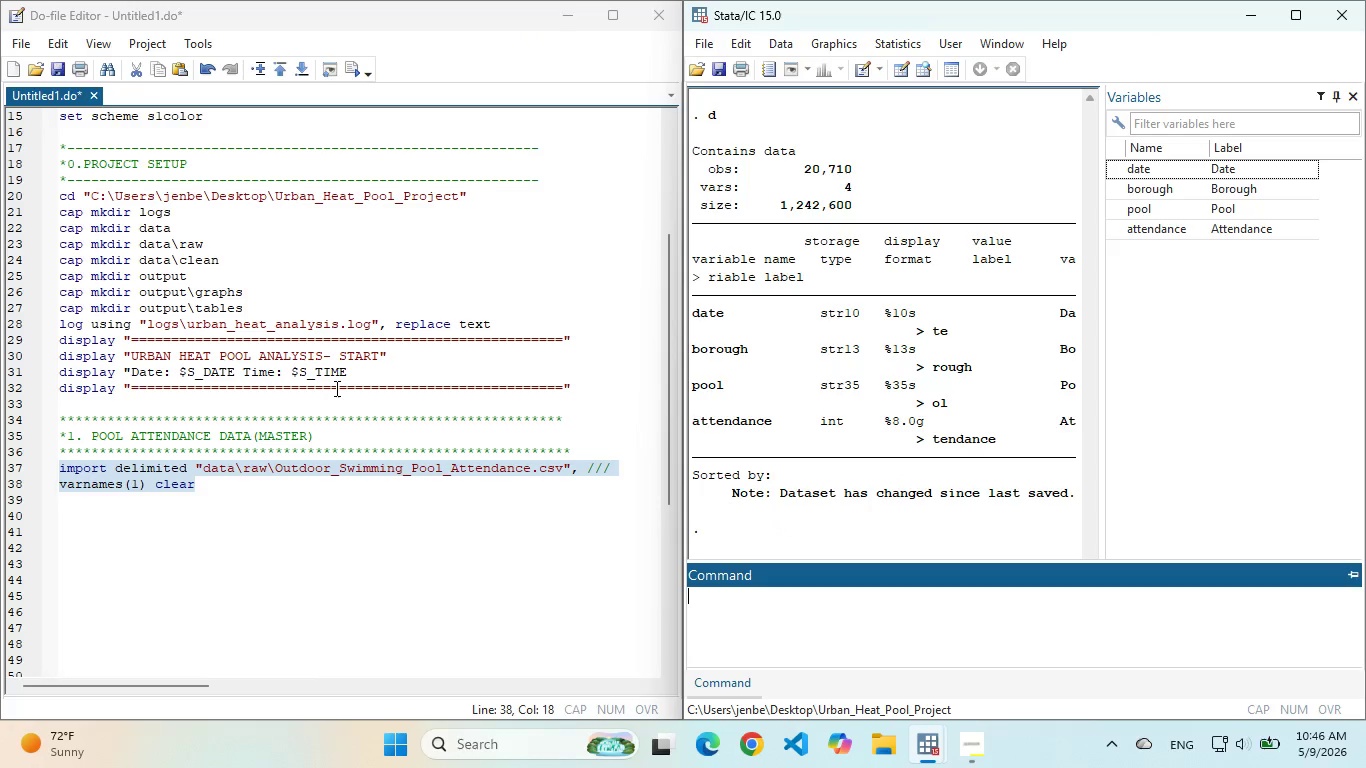 
left_click([269, 419])
 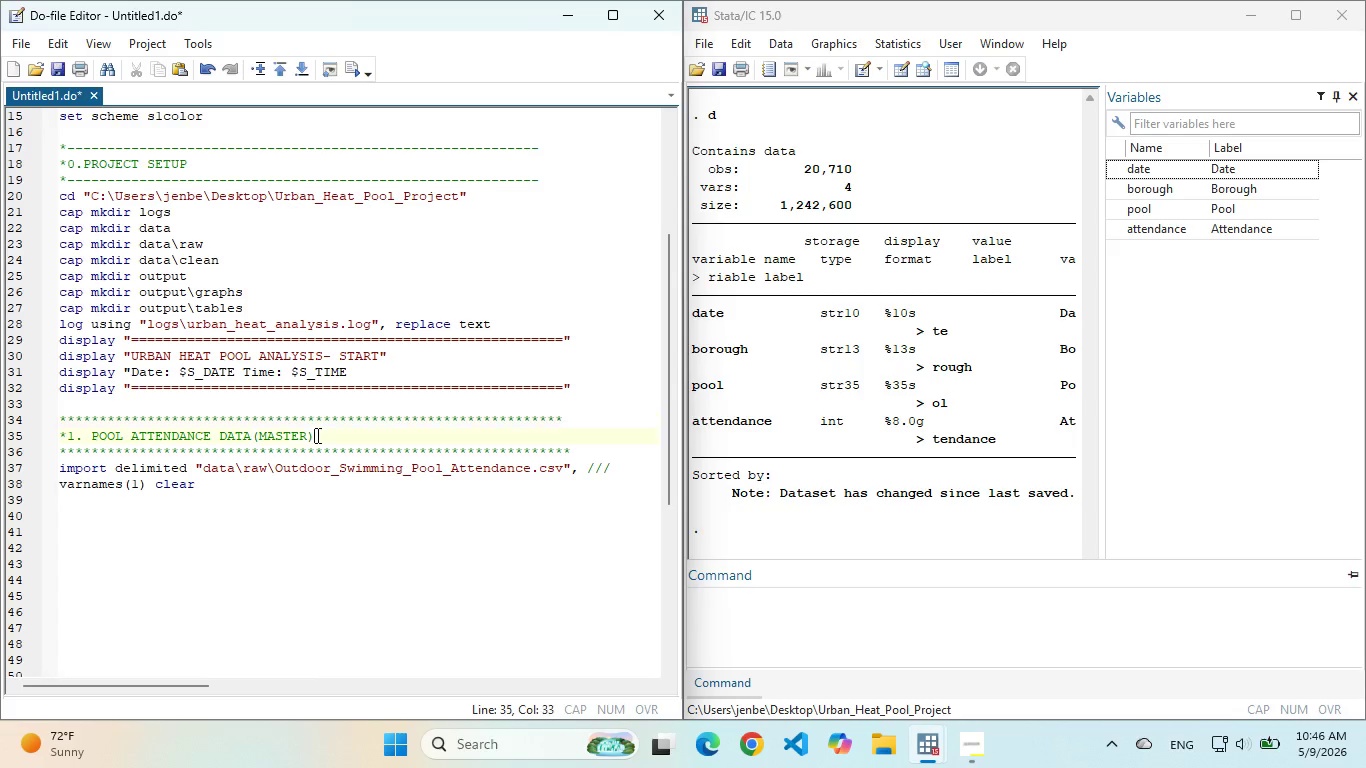 
left_click([316, 435])
 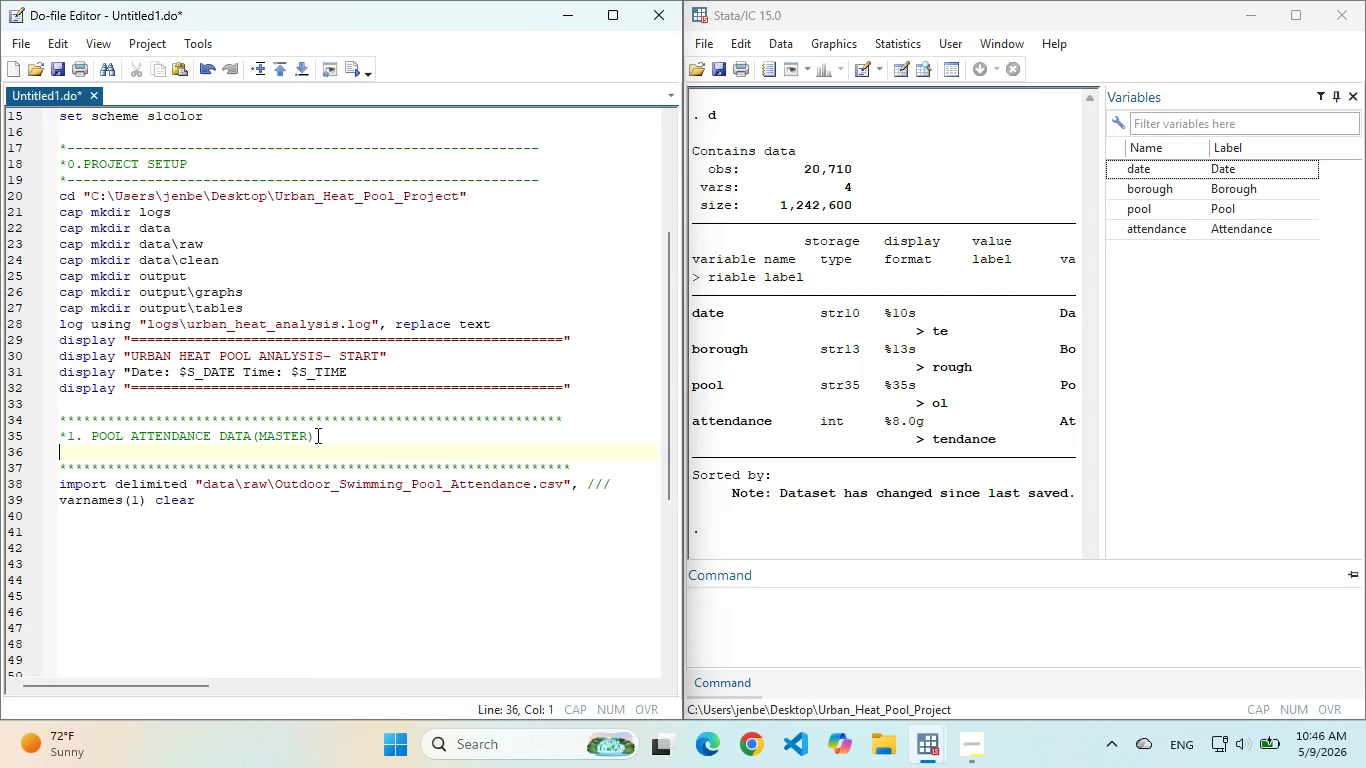 
key(Enter)
 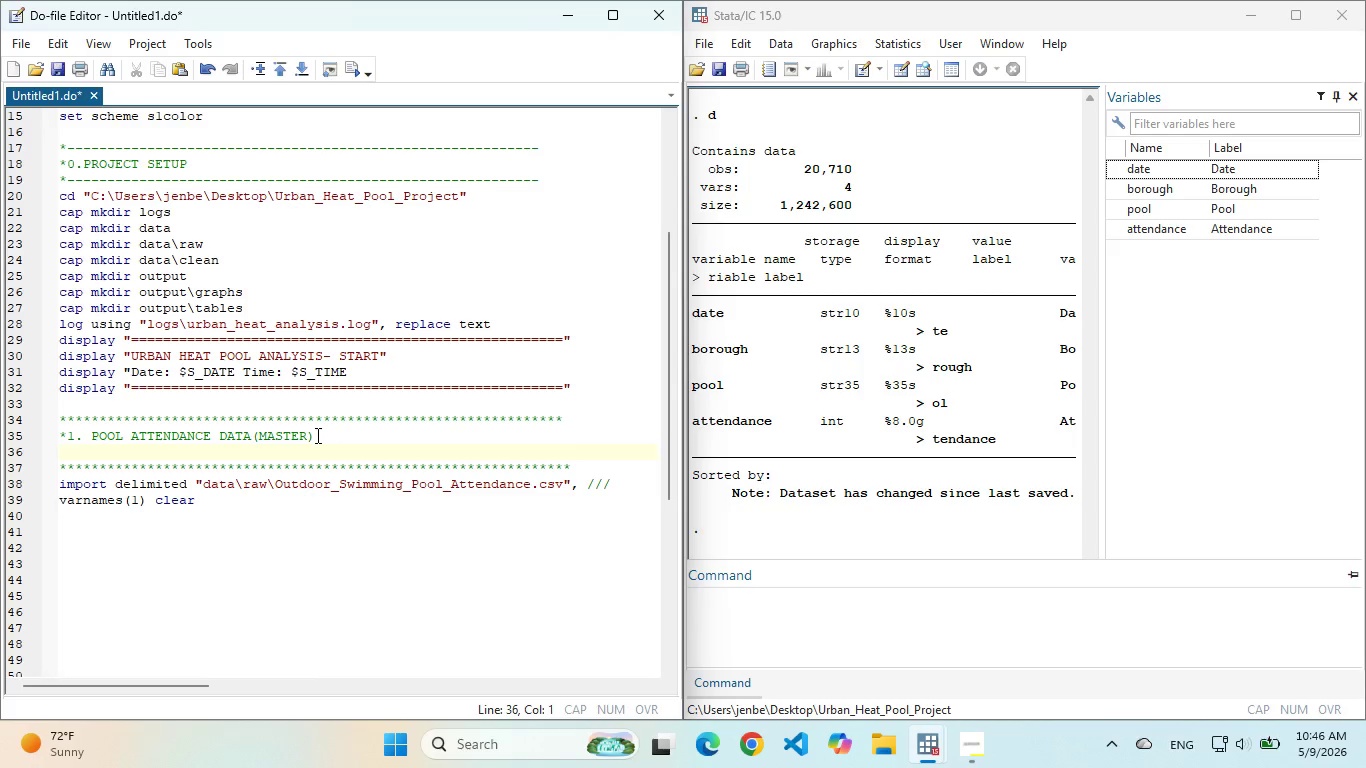 
type(*Columns confirmed : date)
 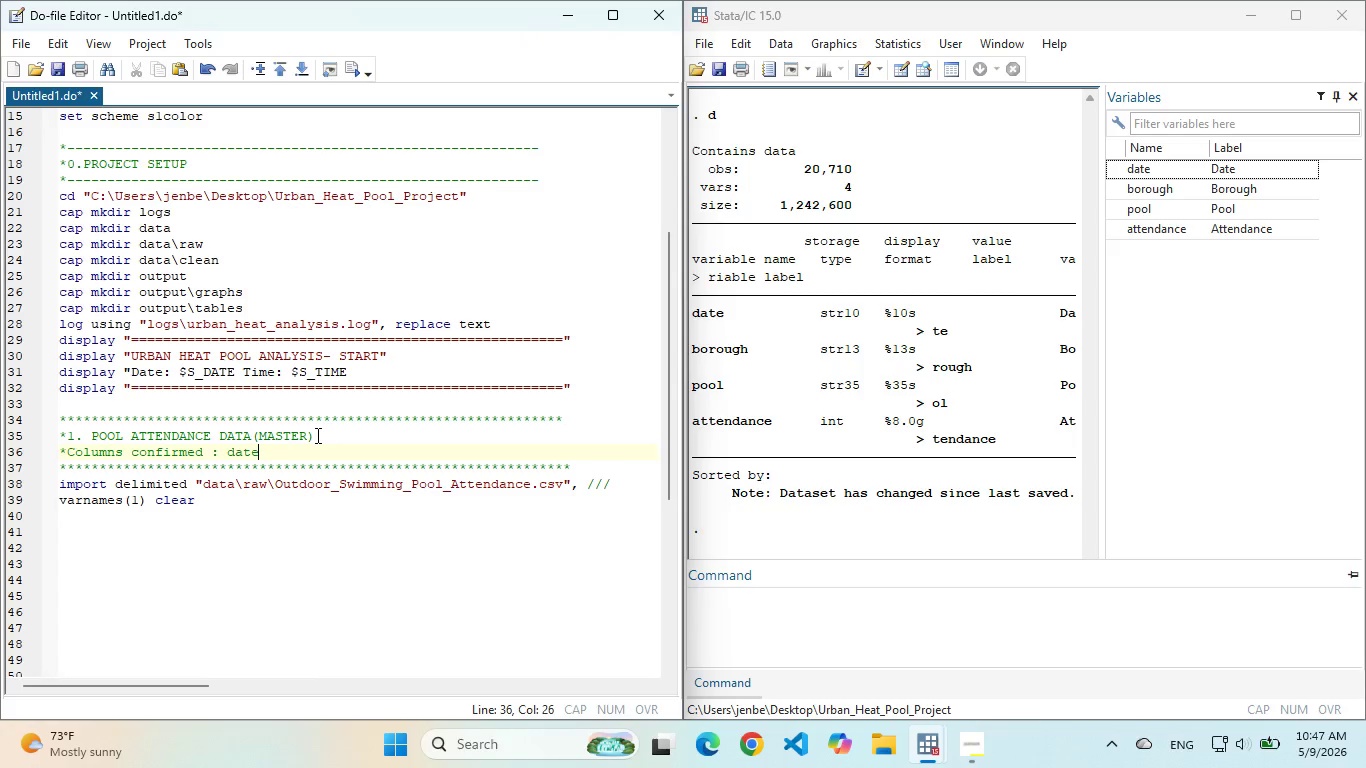 
double_click([185, 452])
 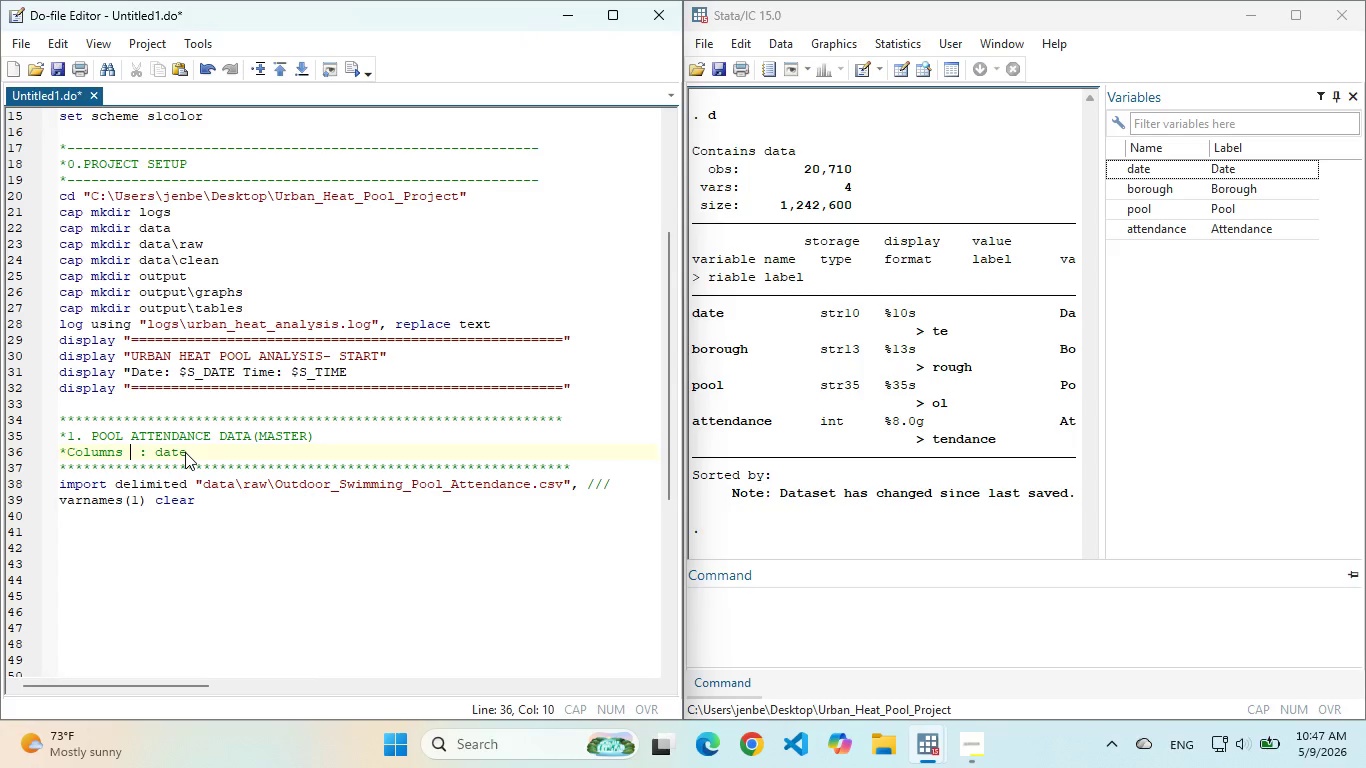 
key(Backspace)
 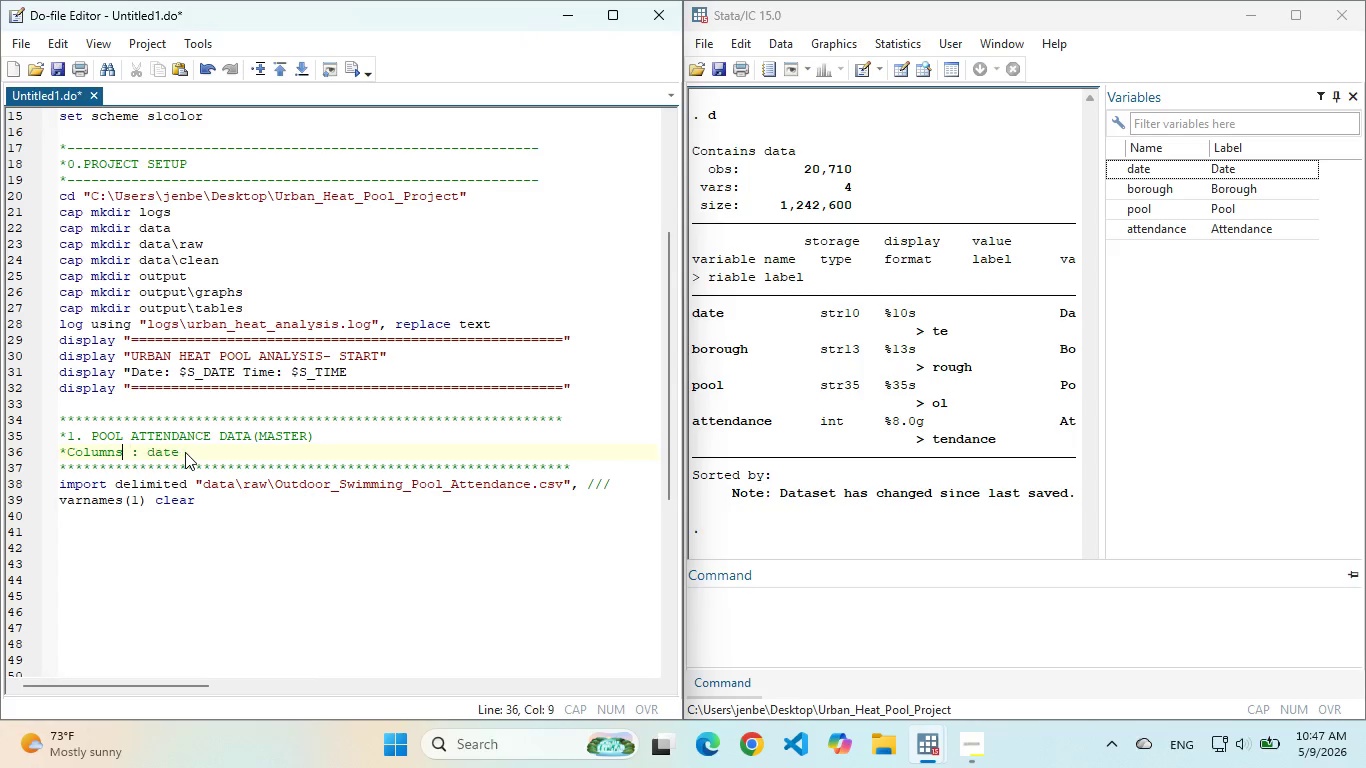 
key(Backspace)
 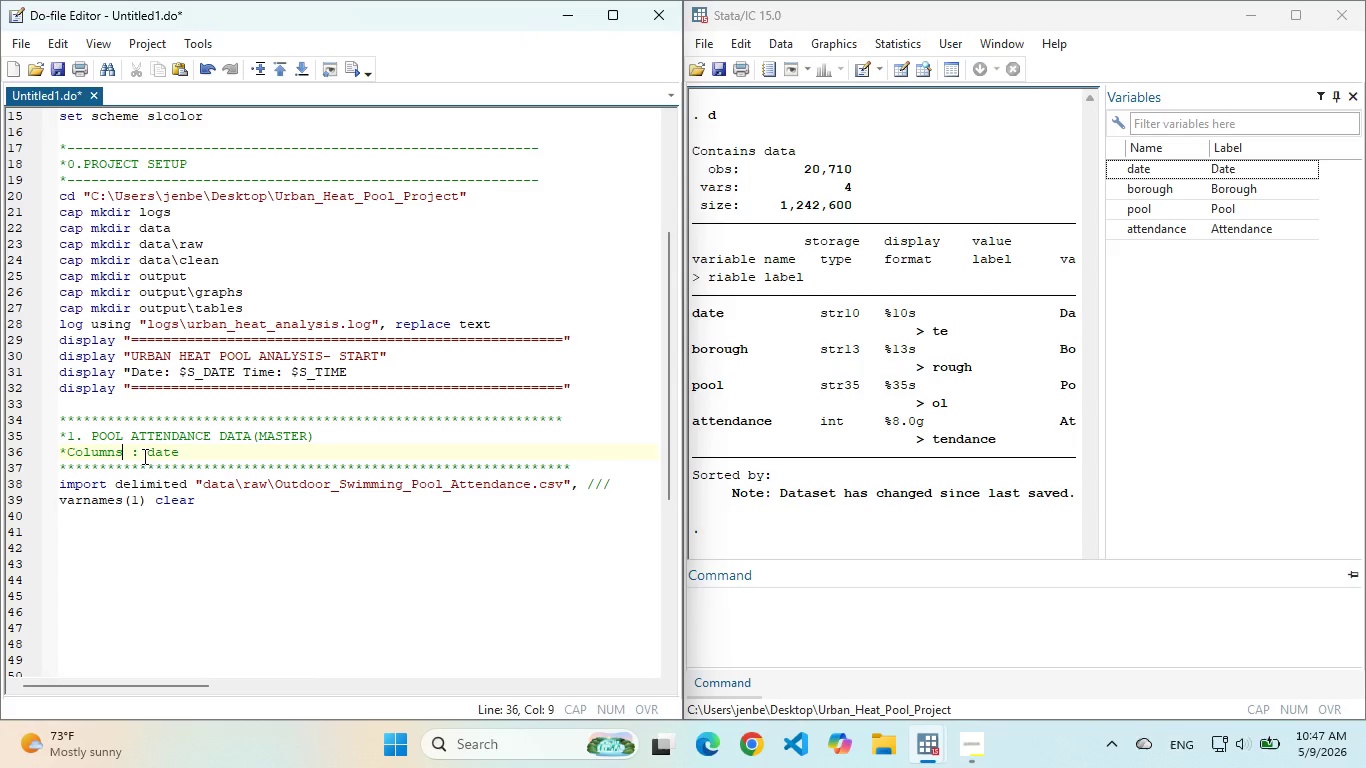 
left_click([143, 457])
 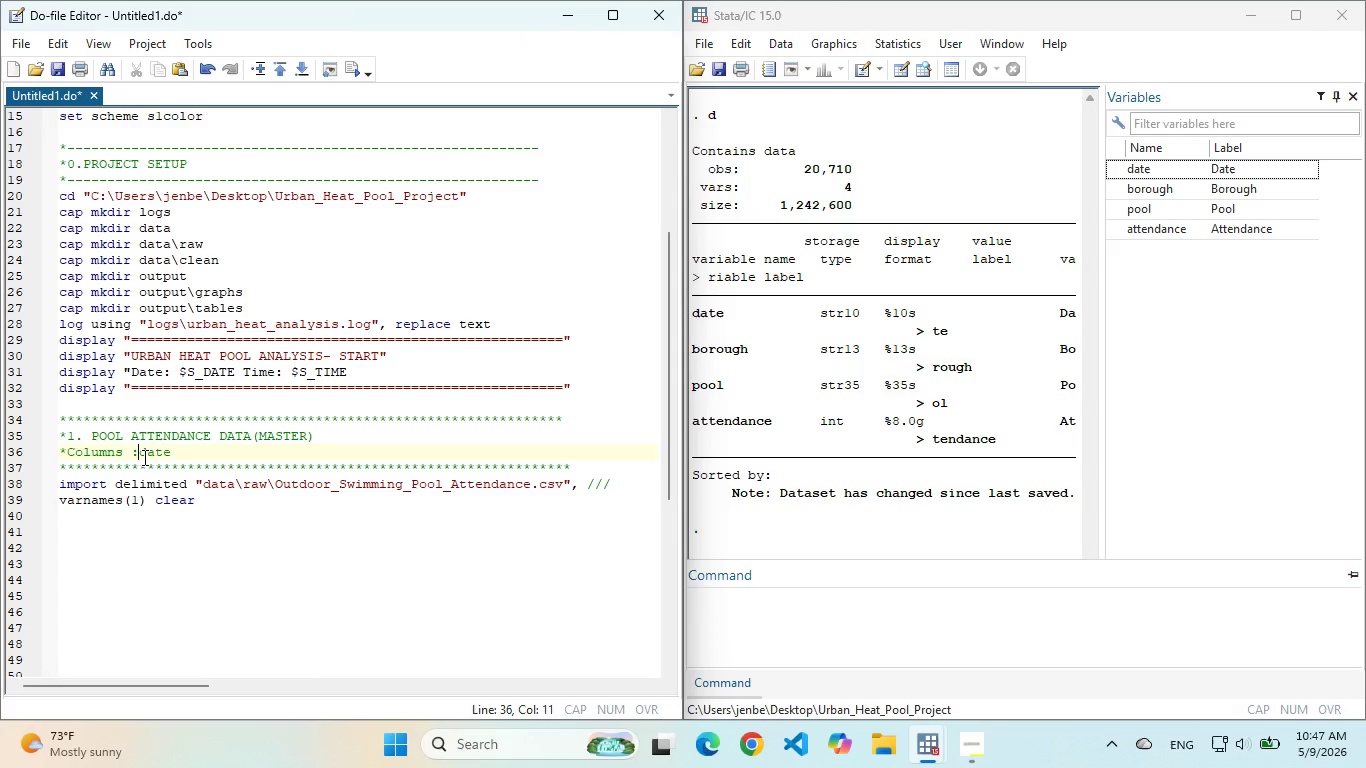 
key(Backspace)
 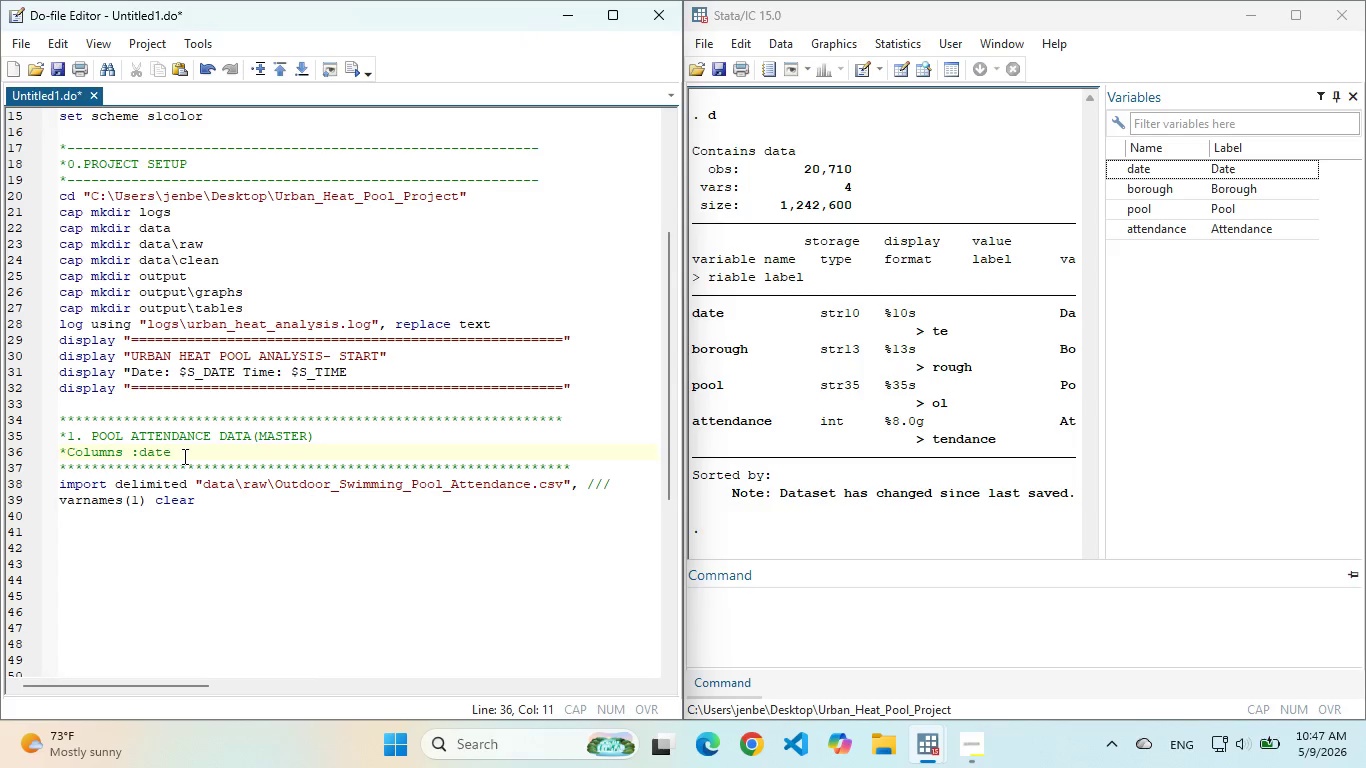 
left_click([183, 456])
 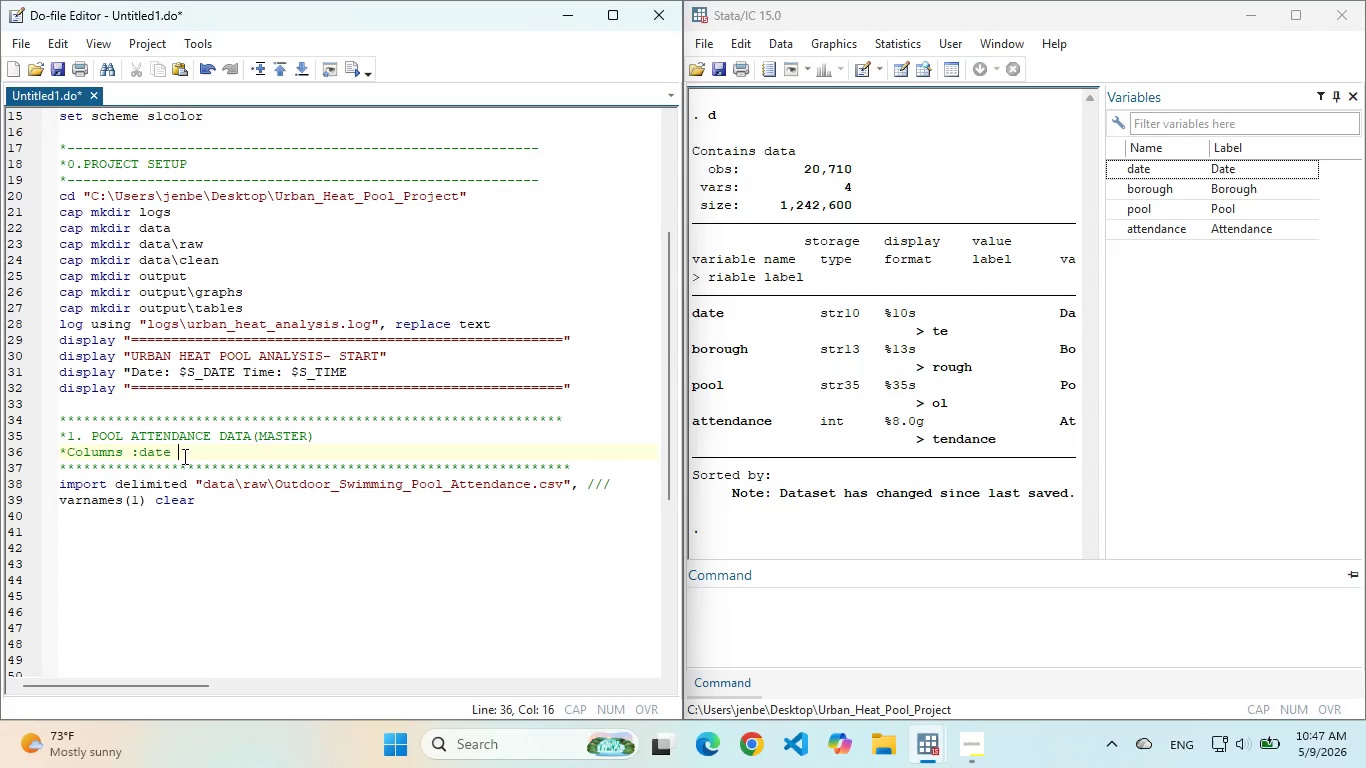 
type( , borough, poolm )
key(Backspace)
key(Backspace)
type(, attendance)
 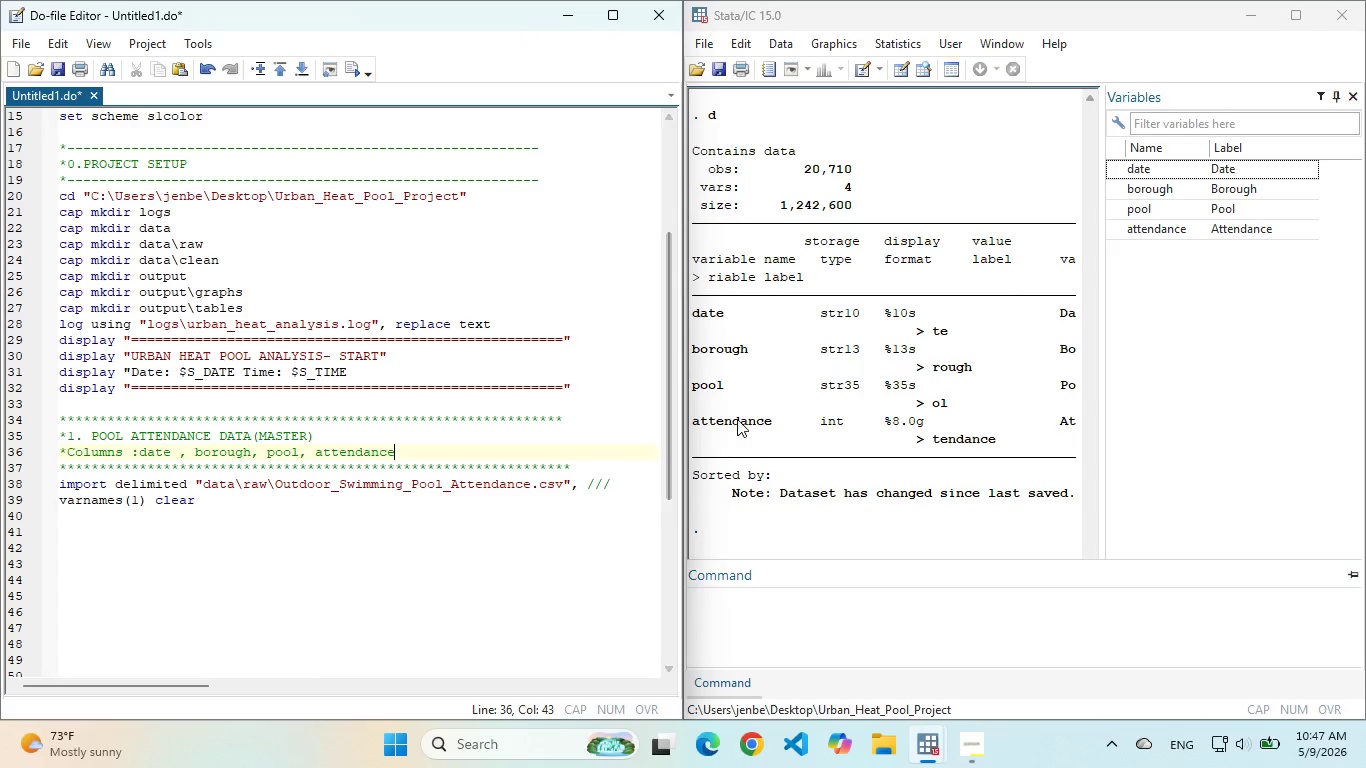 
left_click_drag(start_coordinate=[769, 418], to_coordinate=[693, 428])
 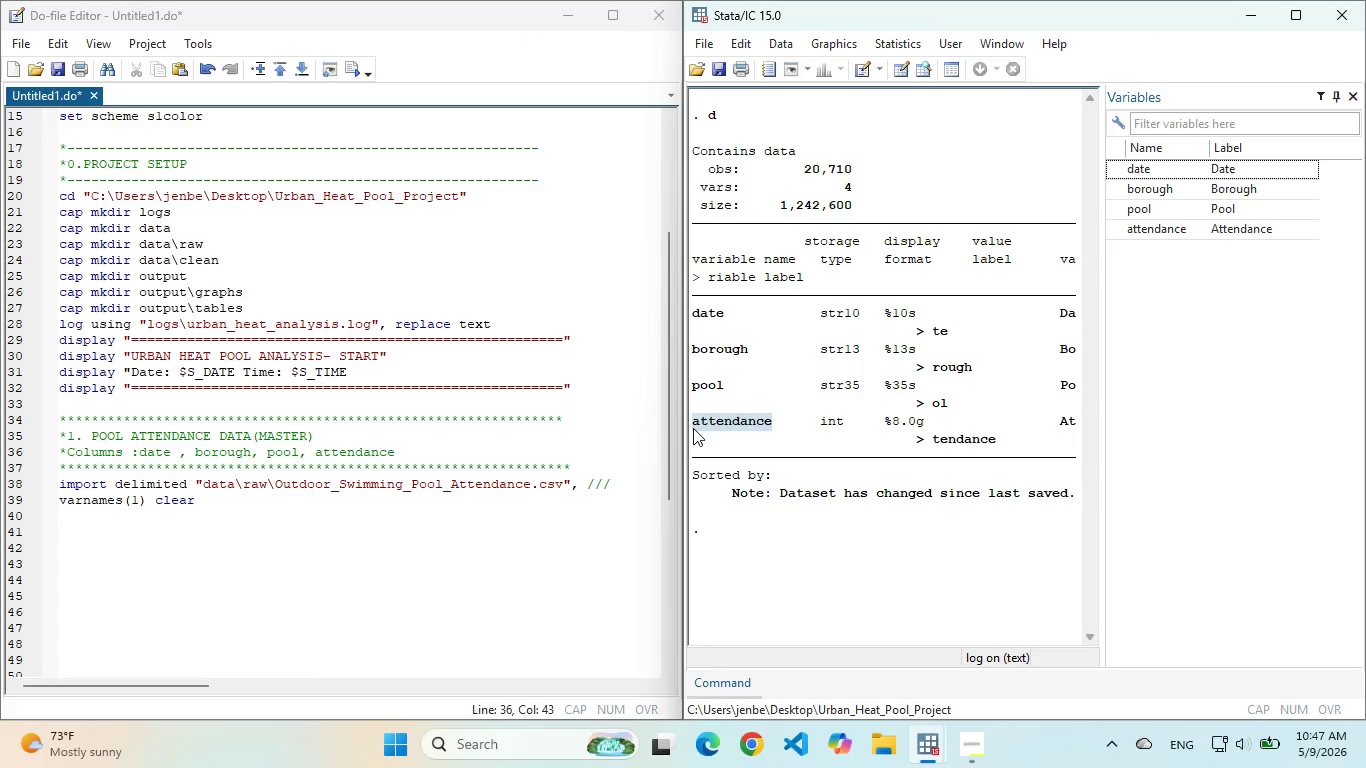 
key(Control+C)
 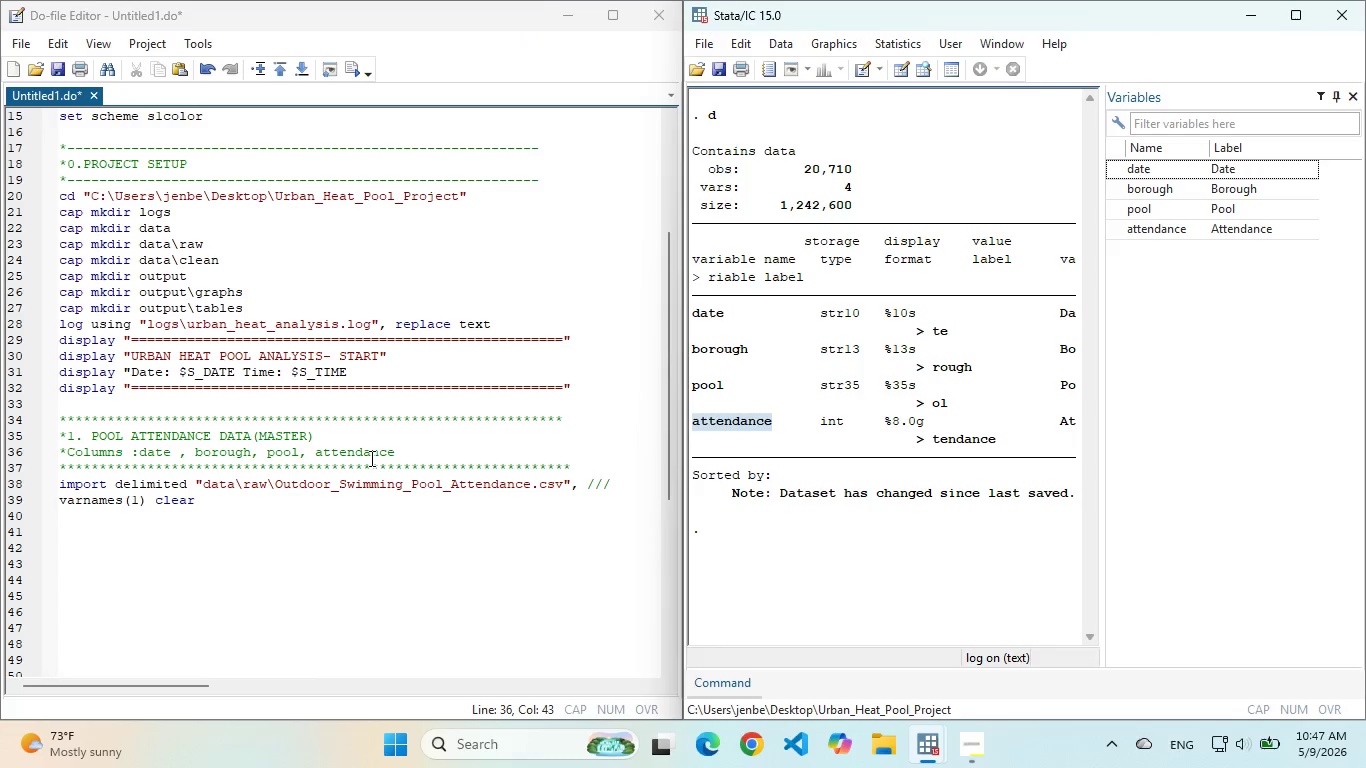 
double_click([370, 458])
 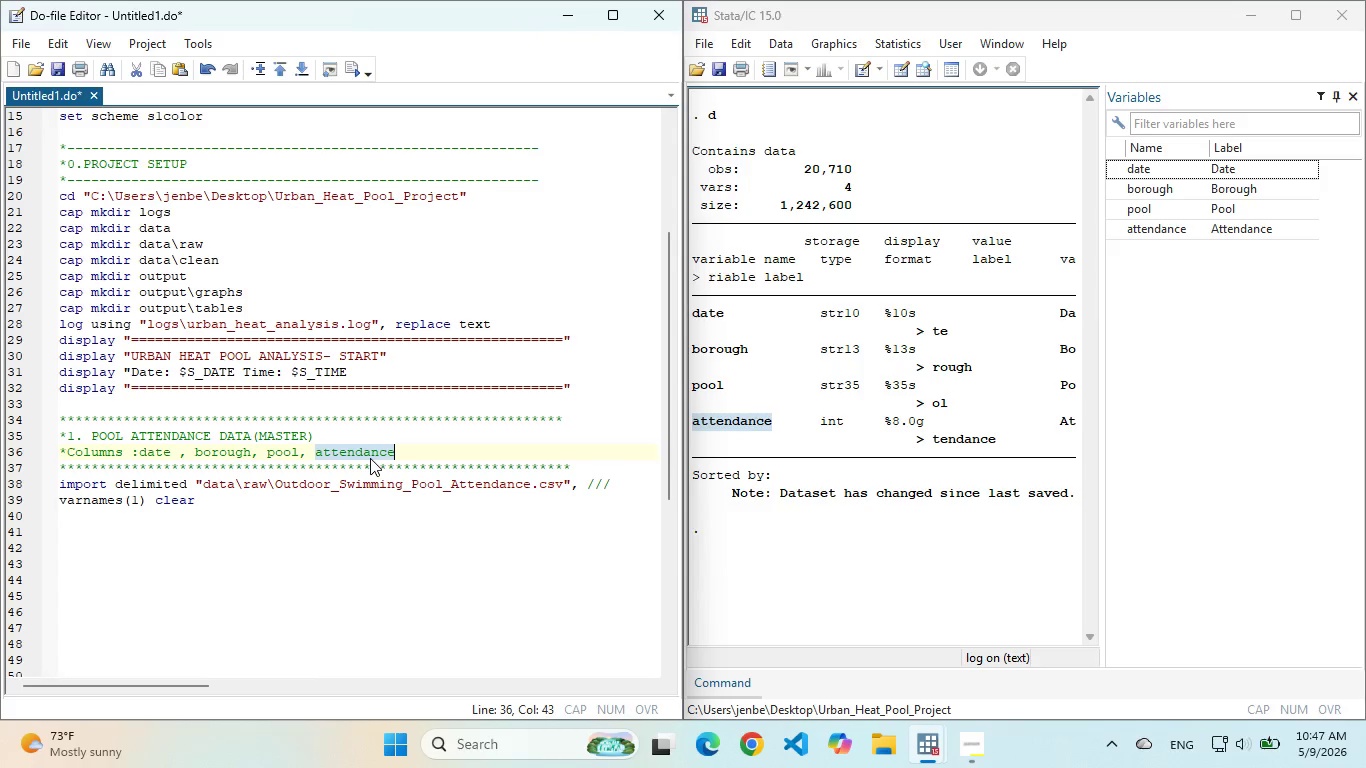 
key(Control+V)
 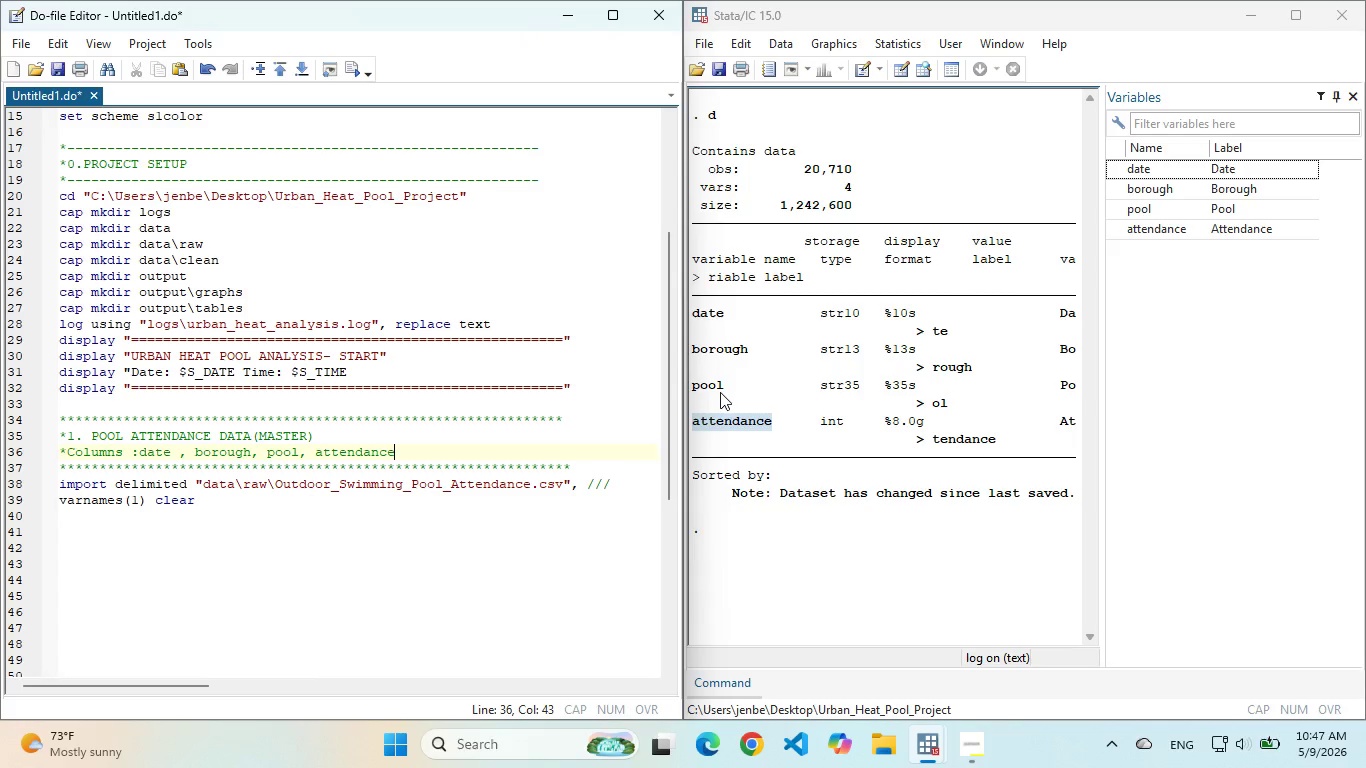 
double_click([716, 391])
 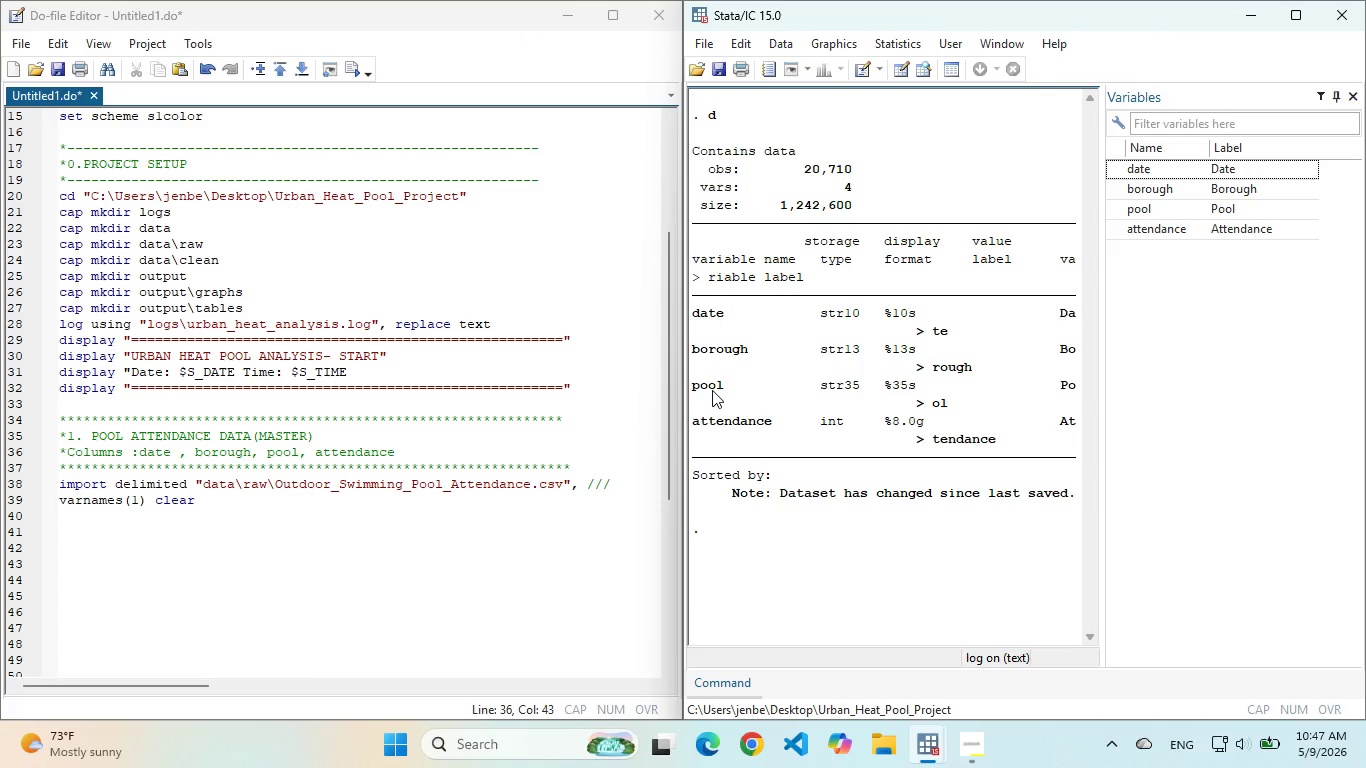 
double_click([712, 390])
 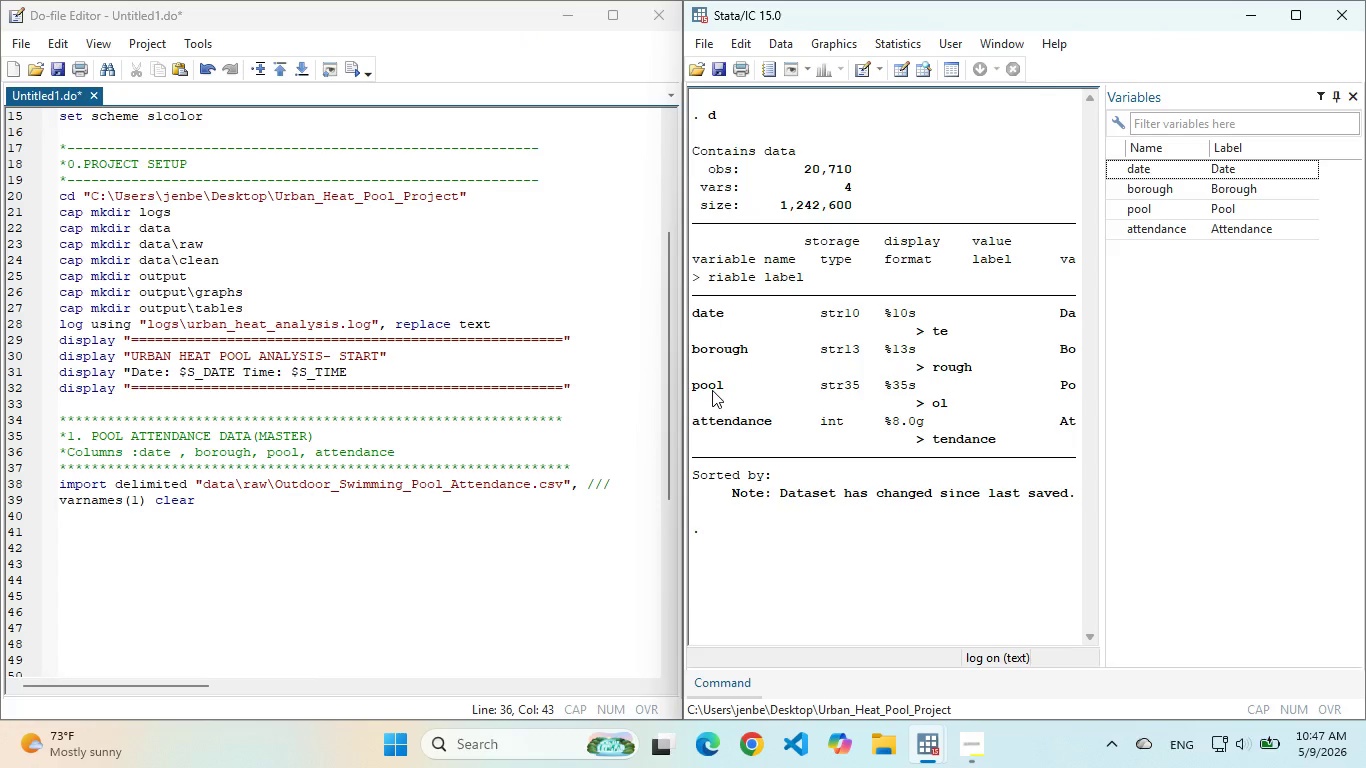 
left_click([712, 390])
 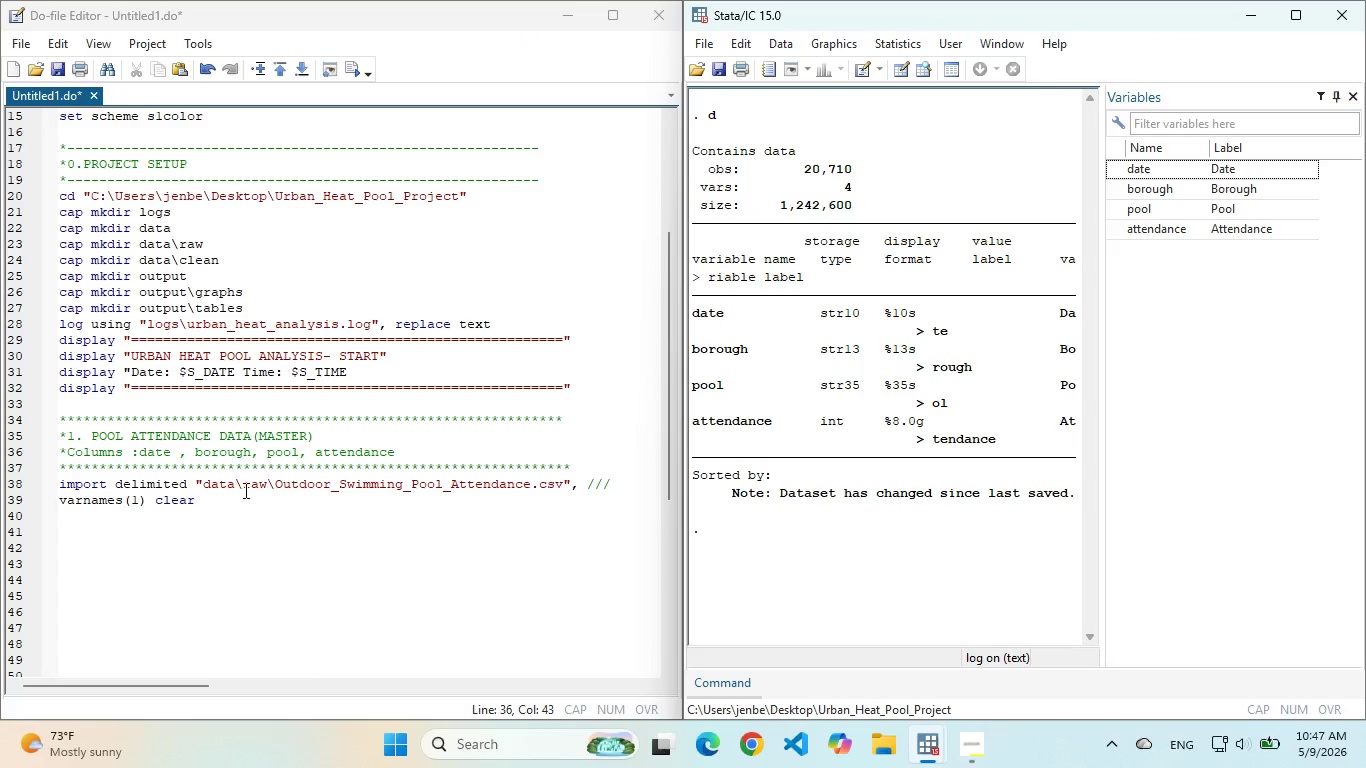 
left_click([232, 499])
 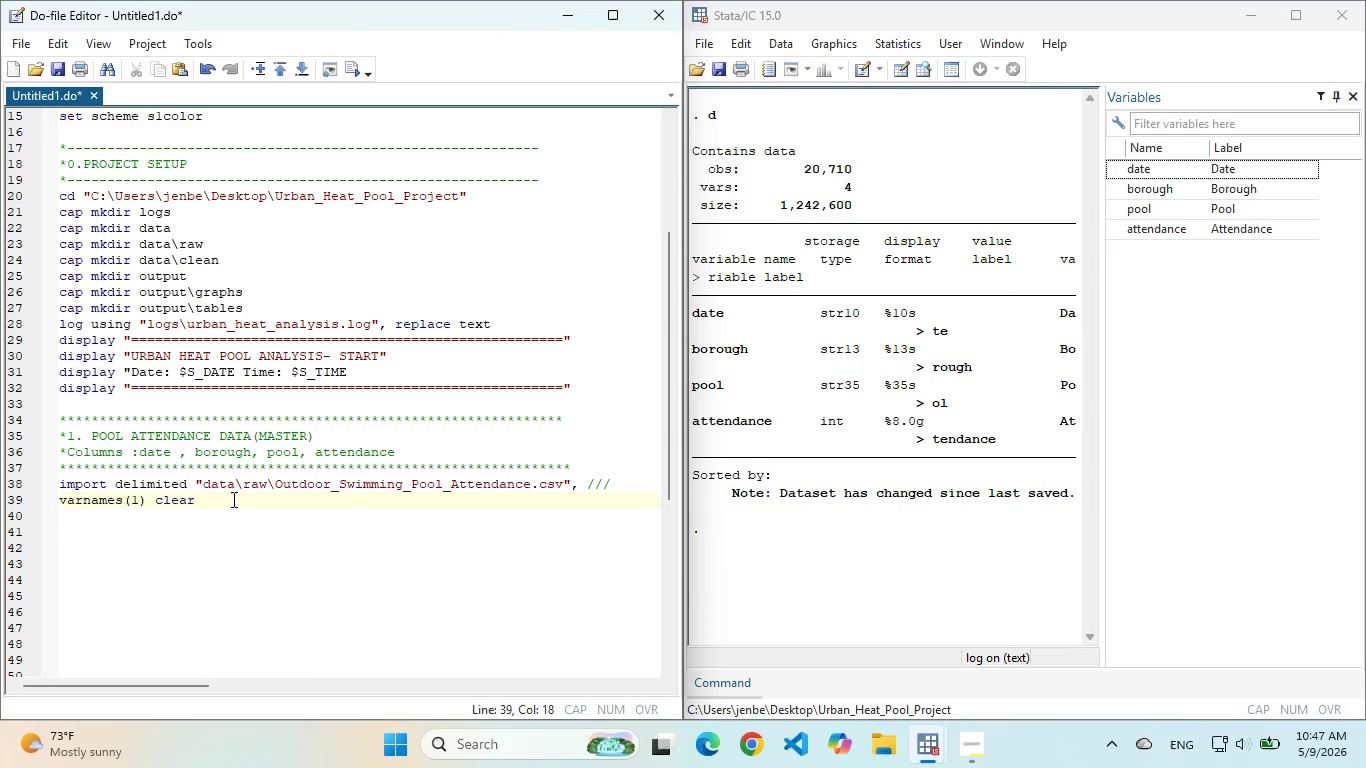 
key(Enter)
 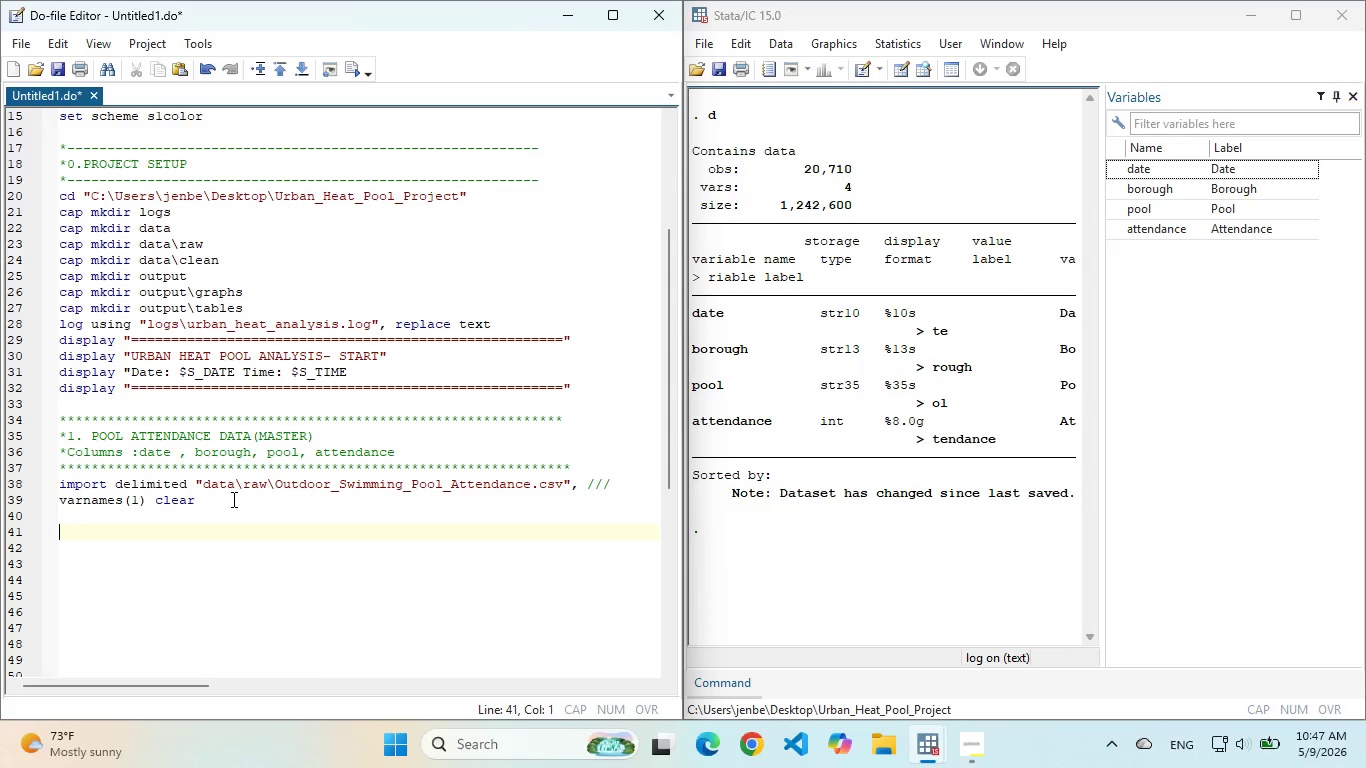 
key(Enter)
 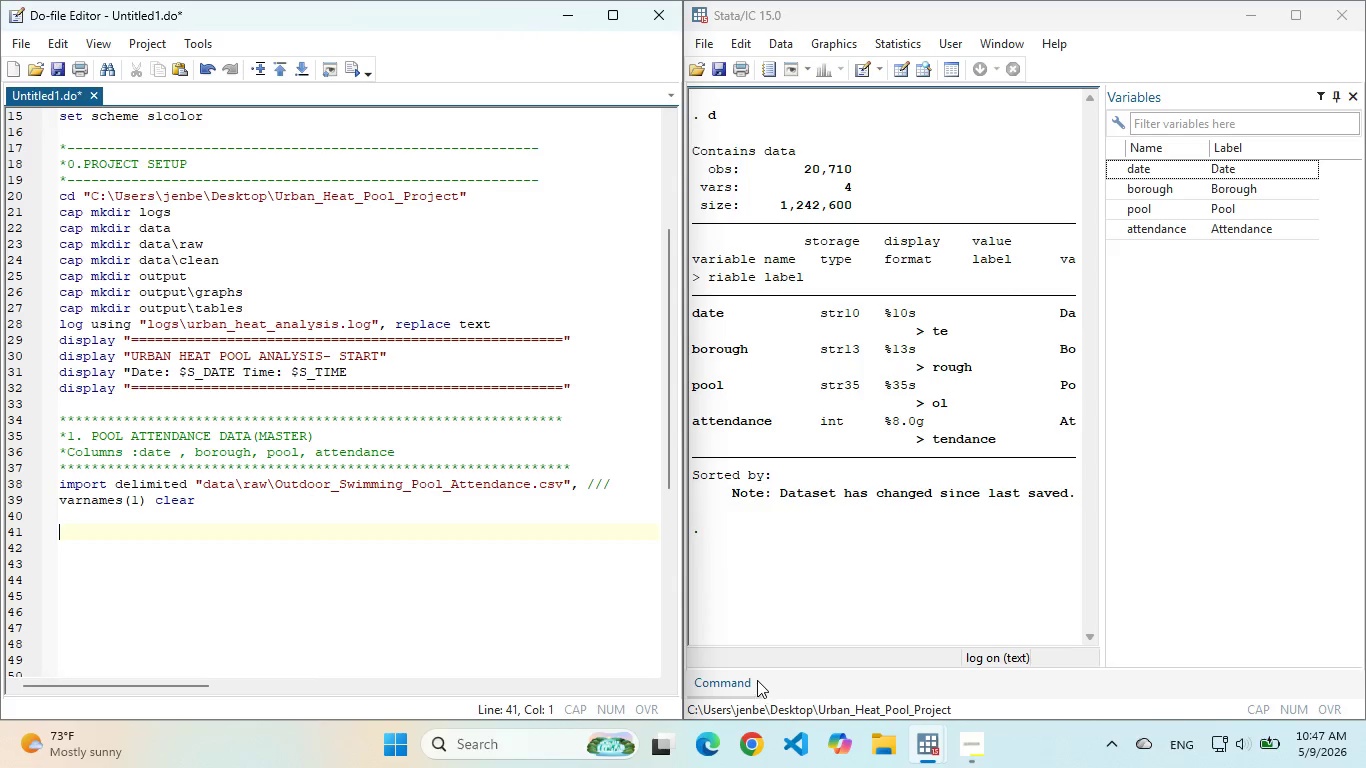 
left_click([749, 682])
 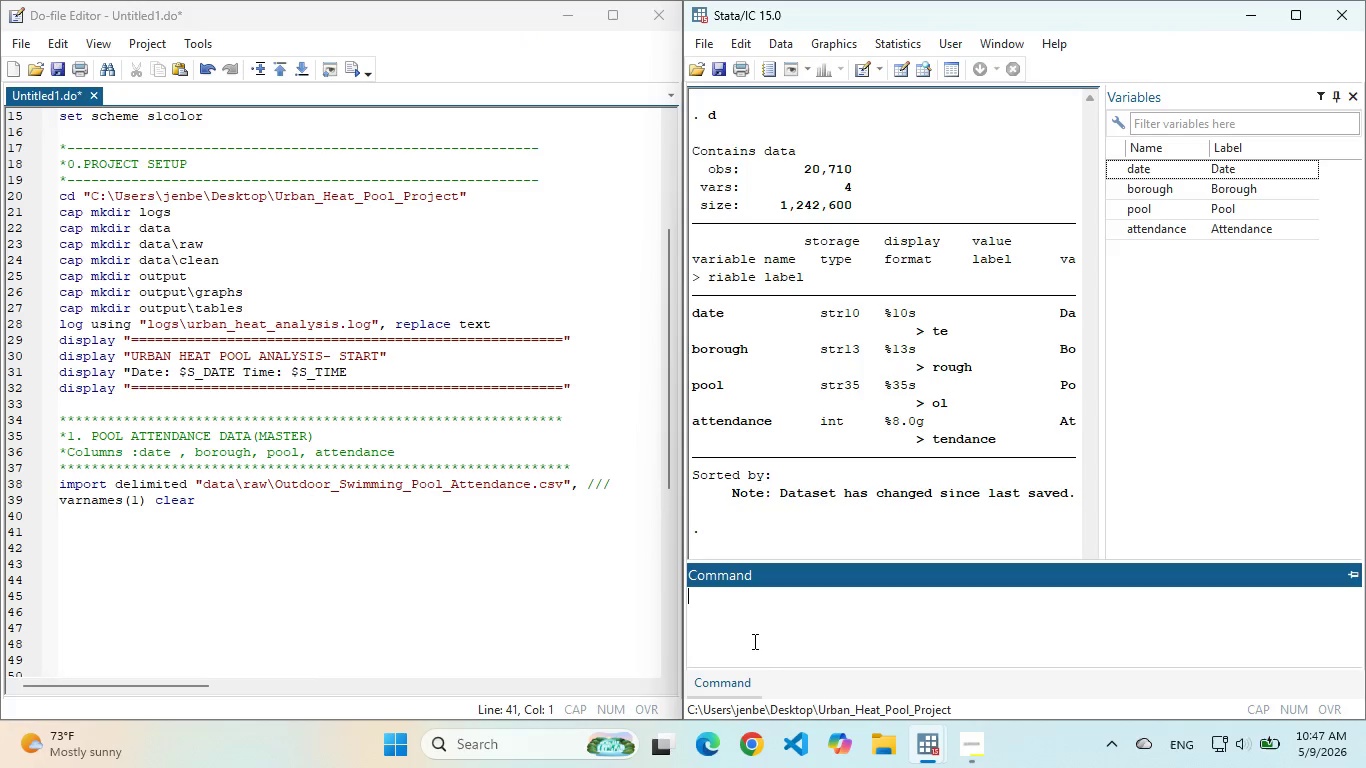 
left_click([753, 641])
 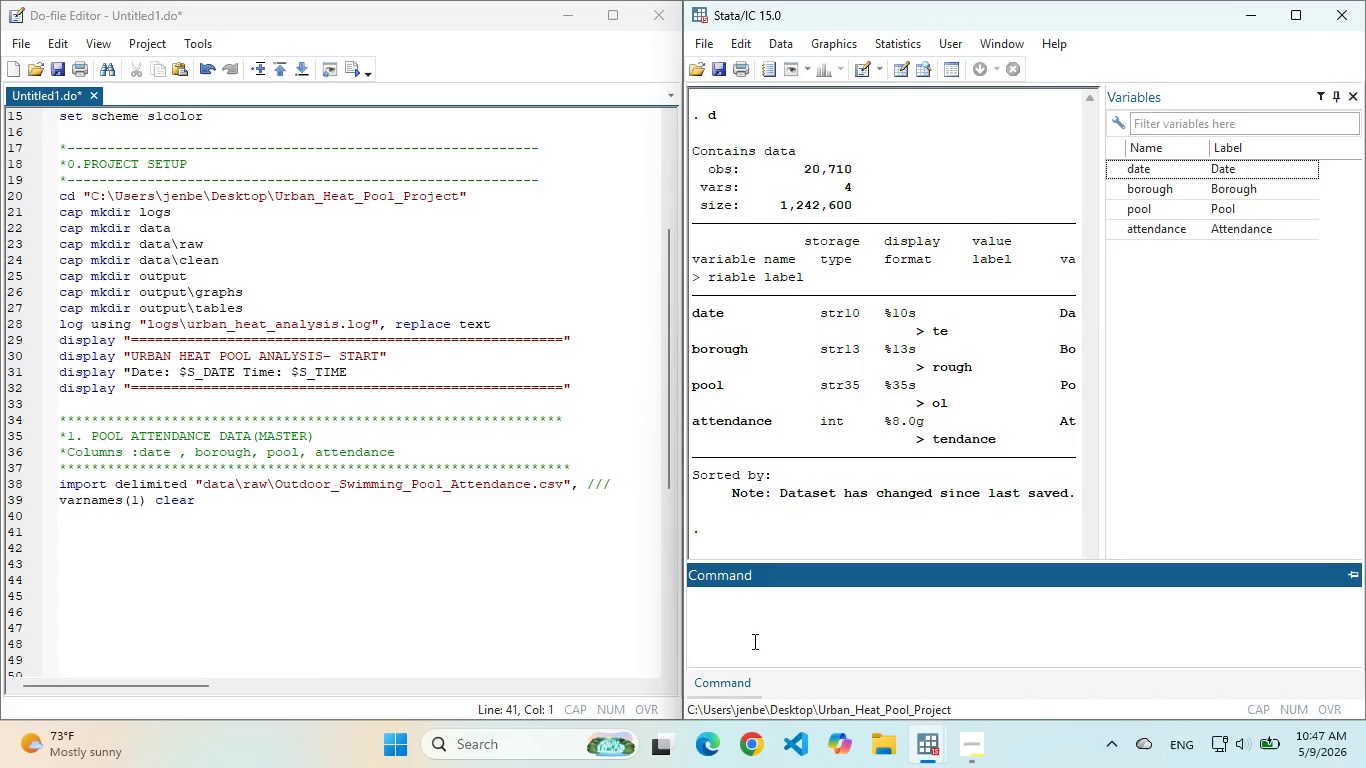 
type(browse)
 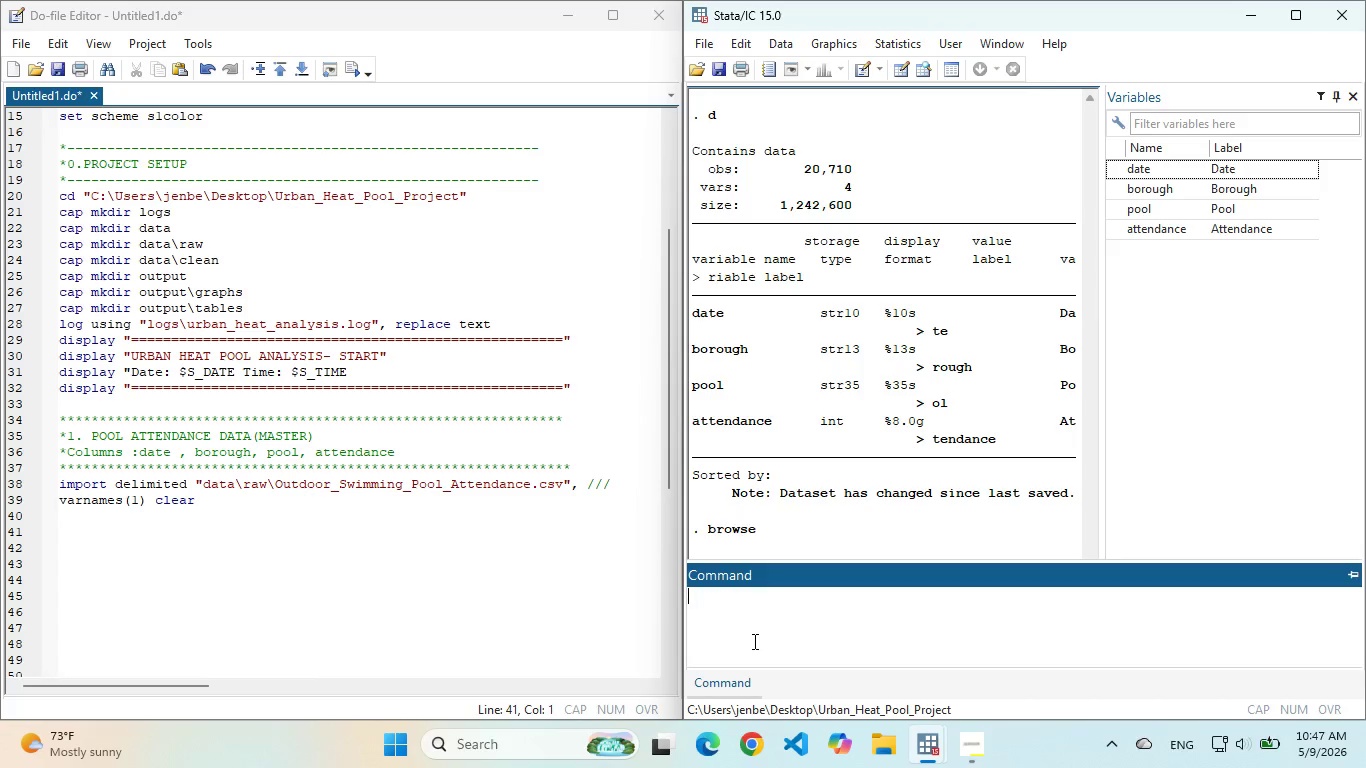 
key(Enter)
 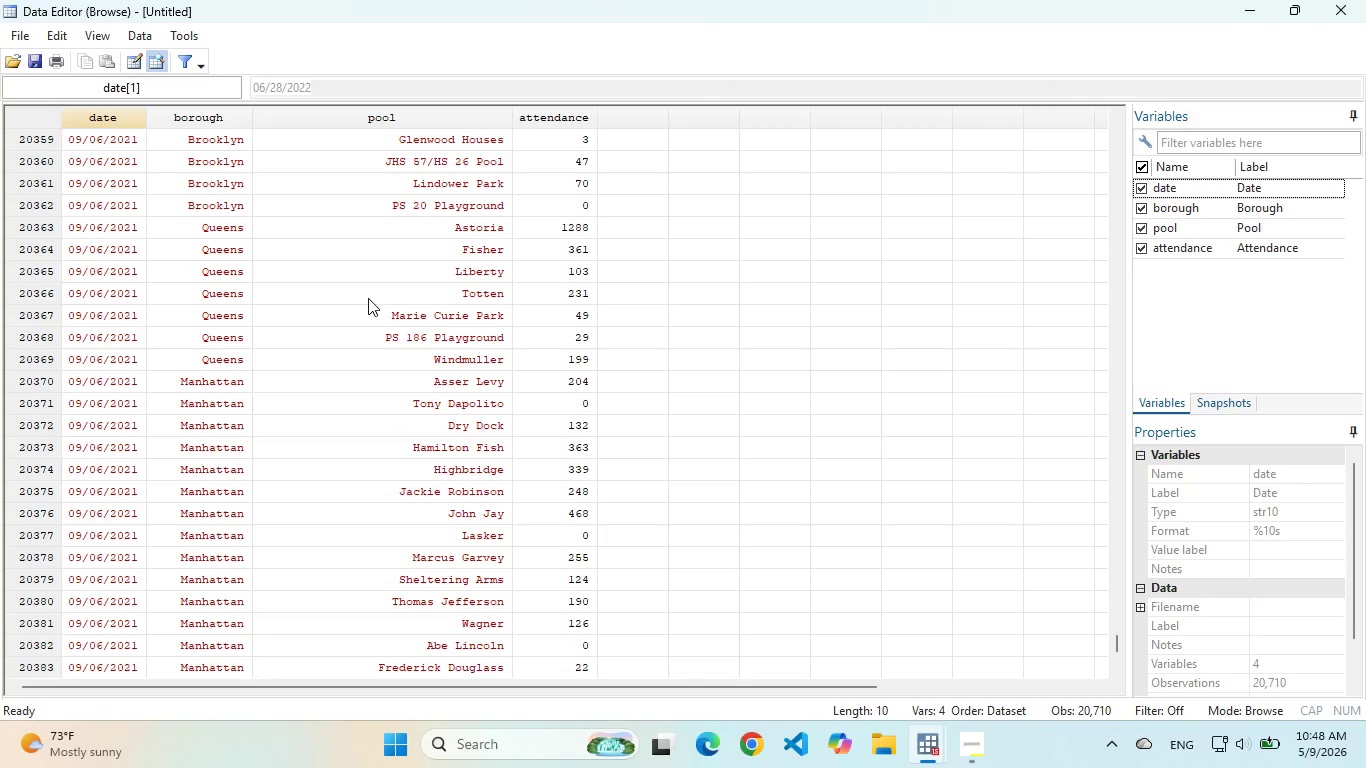 
wait(25.14)
 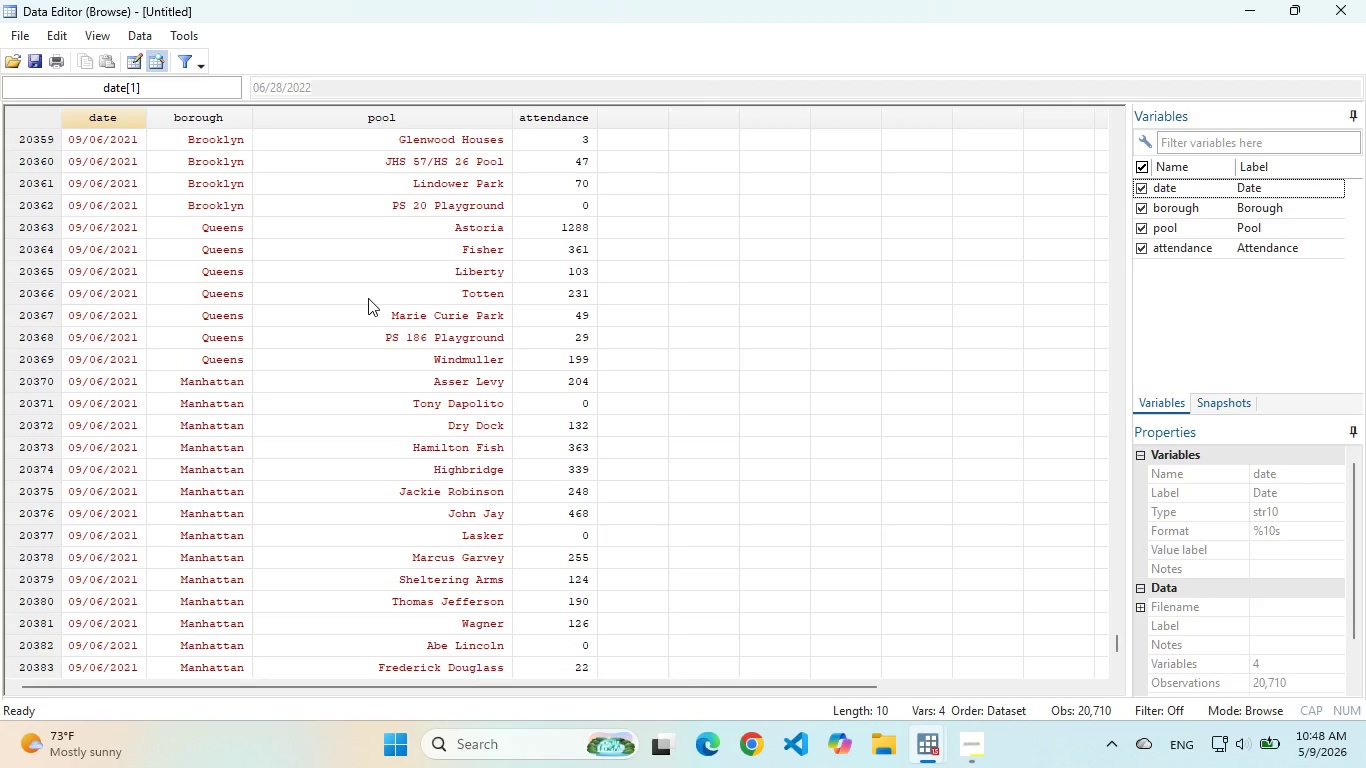 
left_click([1339, 18])
 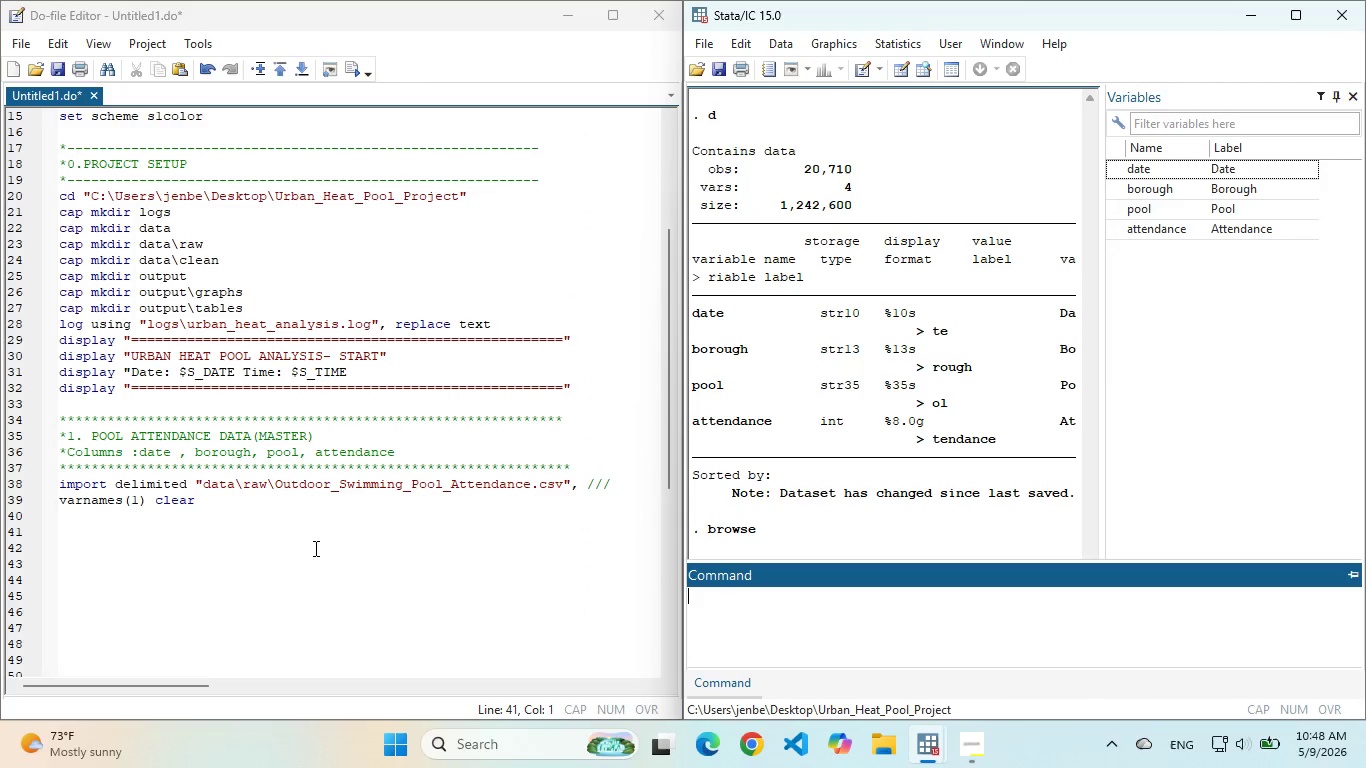 
left_click([312, 548])
 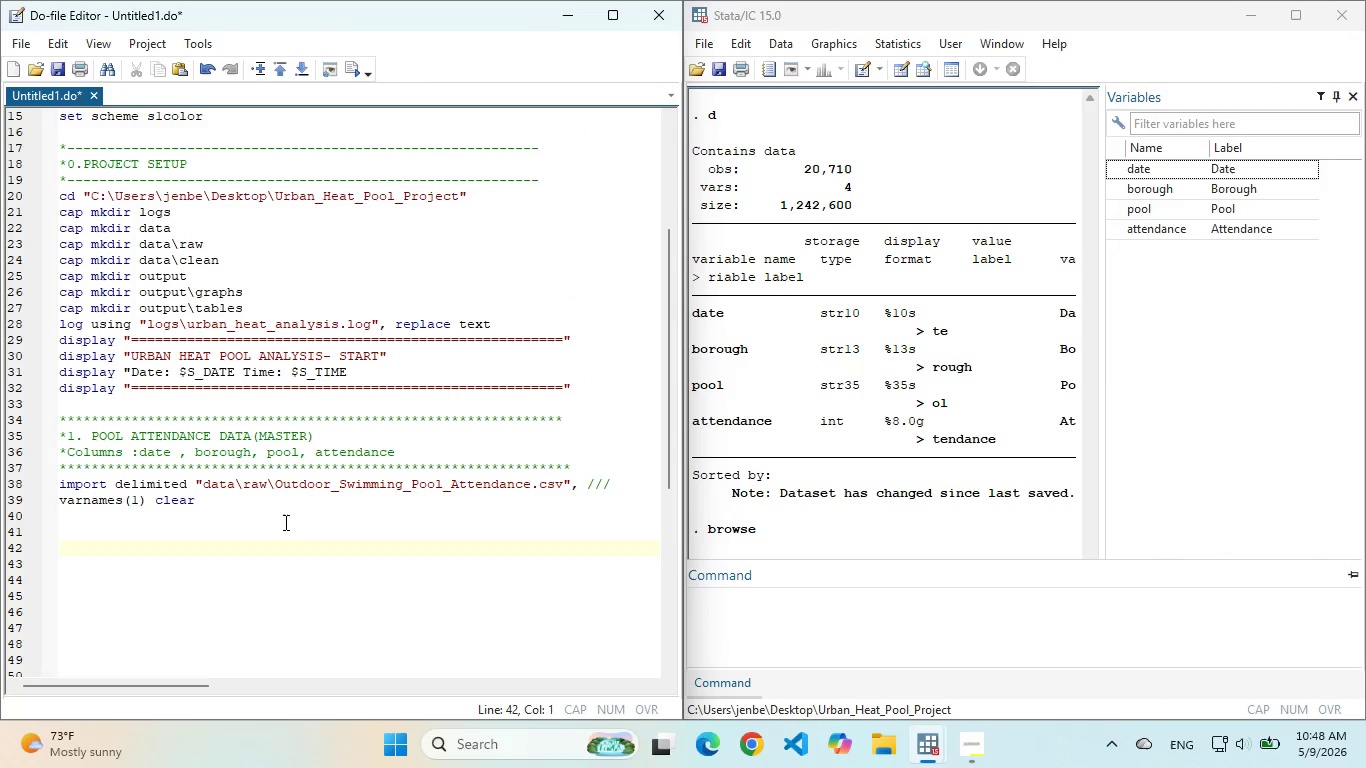 
left_click([284, 522])
 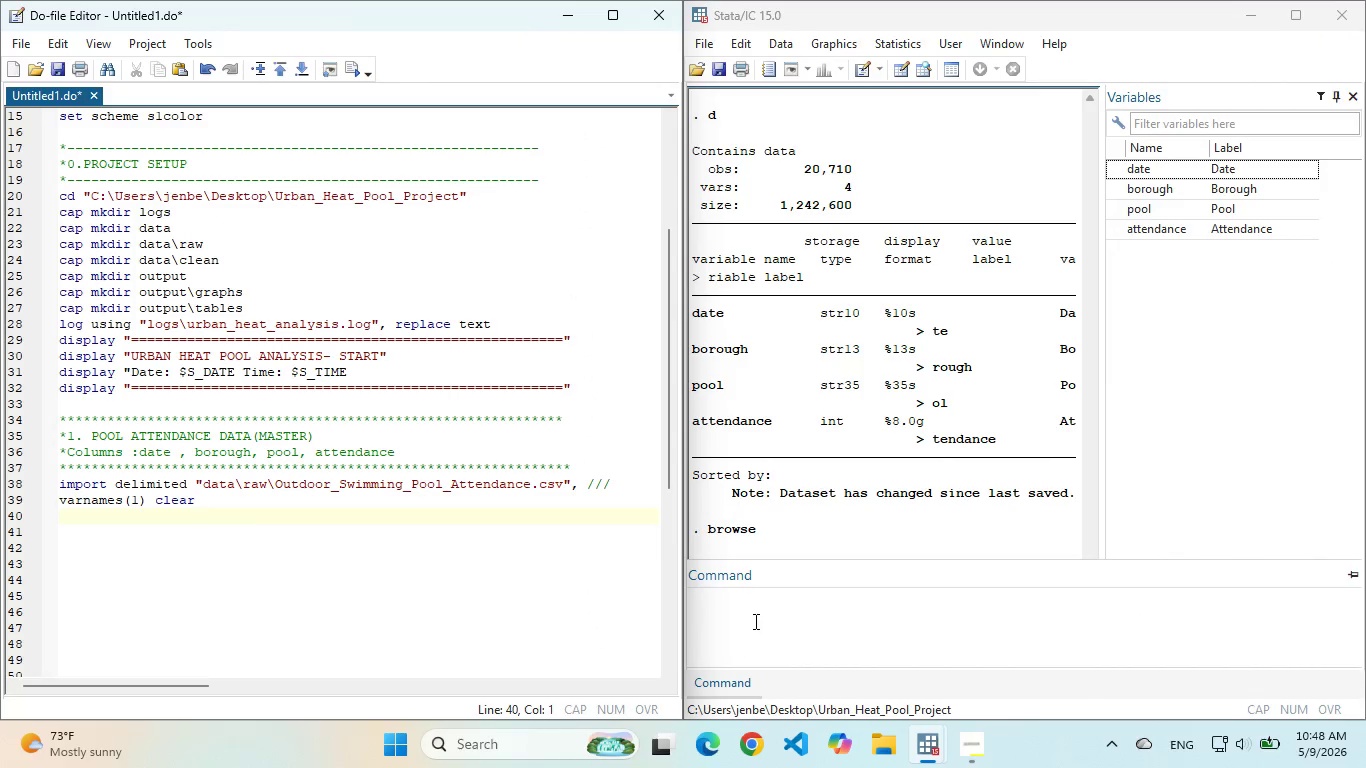 
left_click([754, 621])
 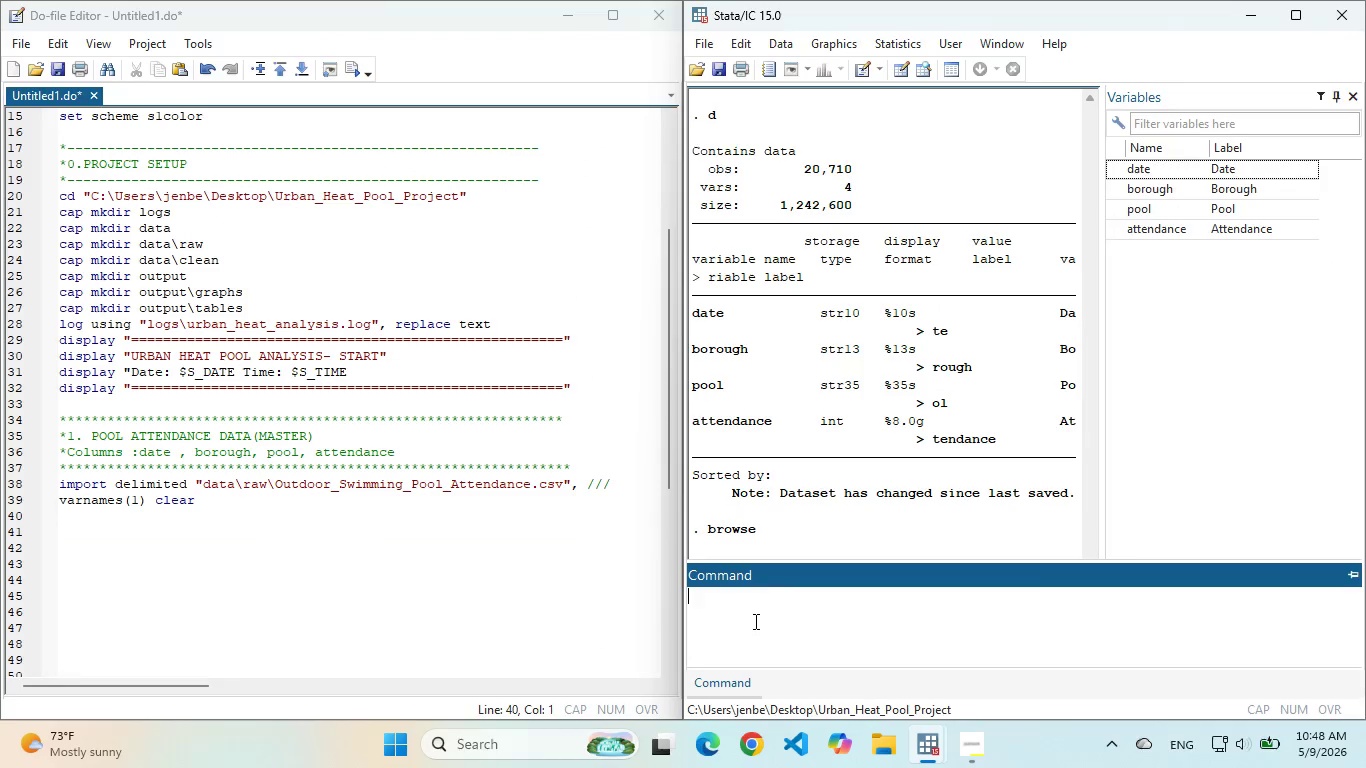 
type(cls)
 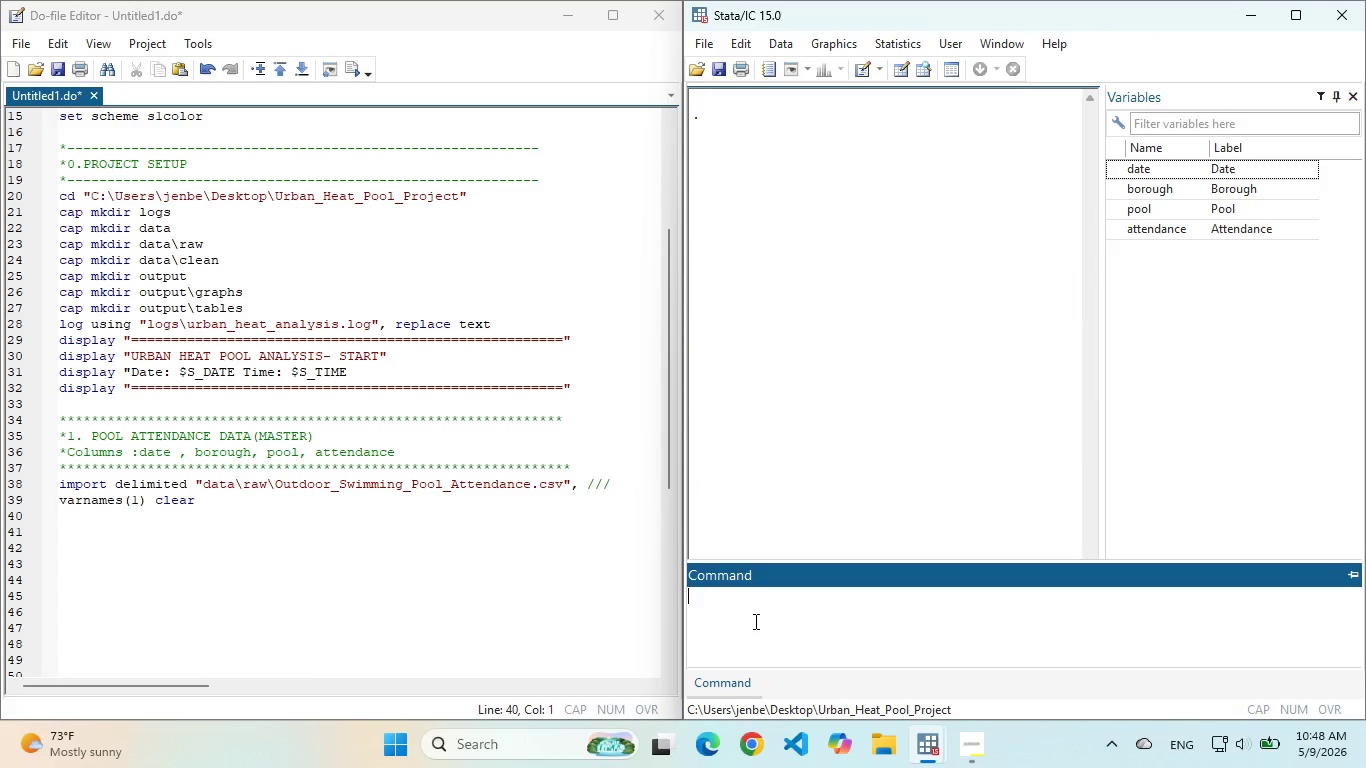 
key(Enter)
 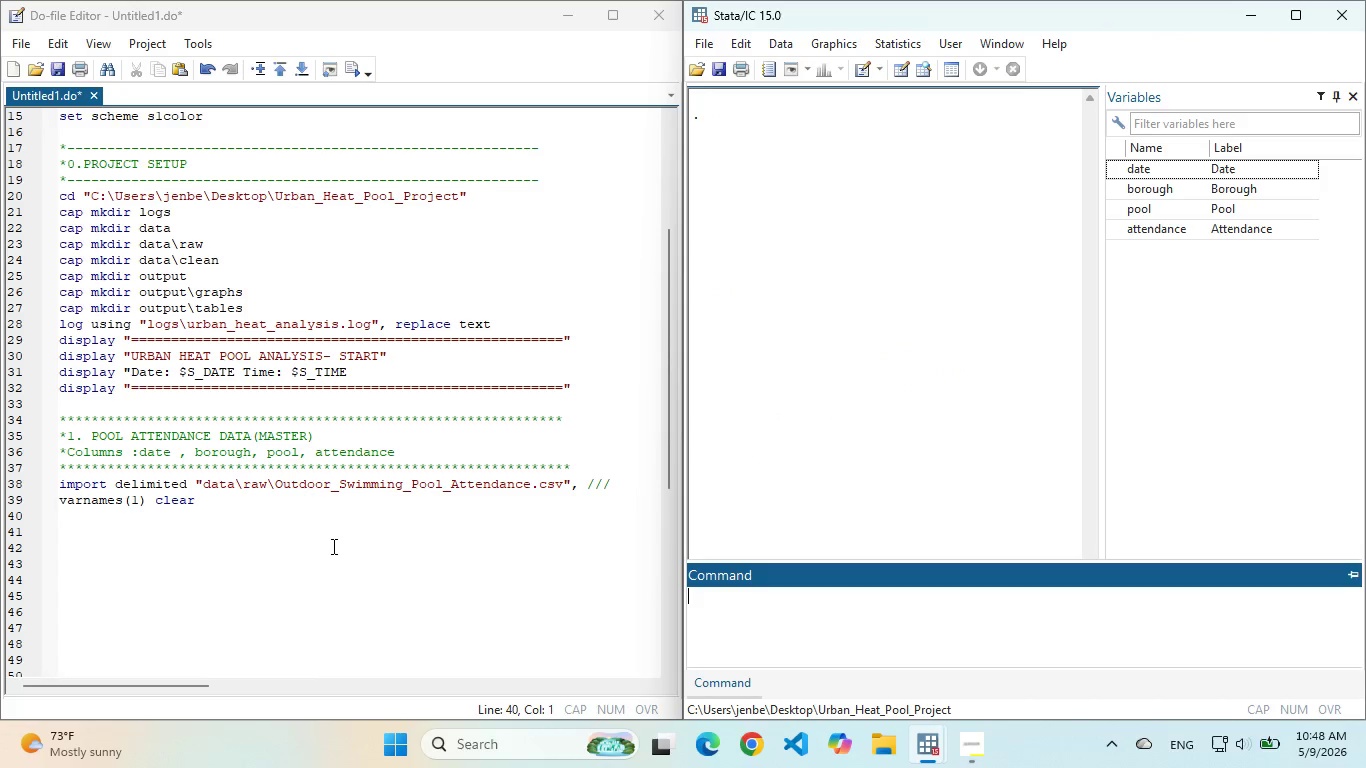 
left_click([332, 546])
 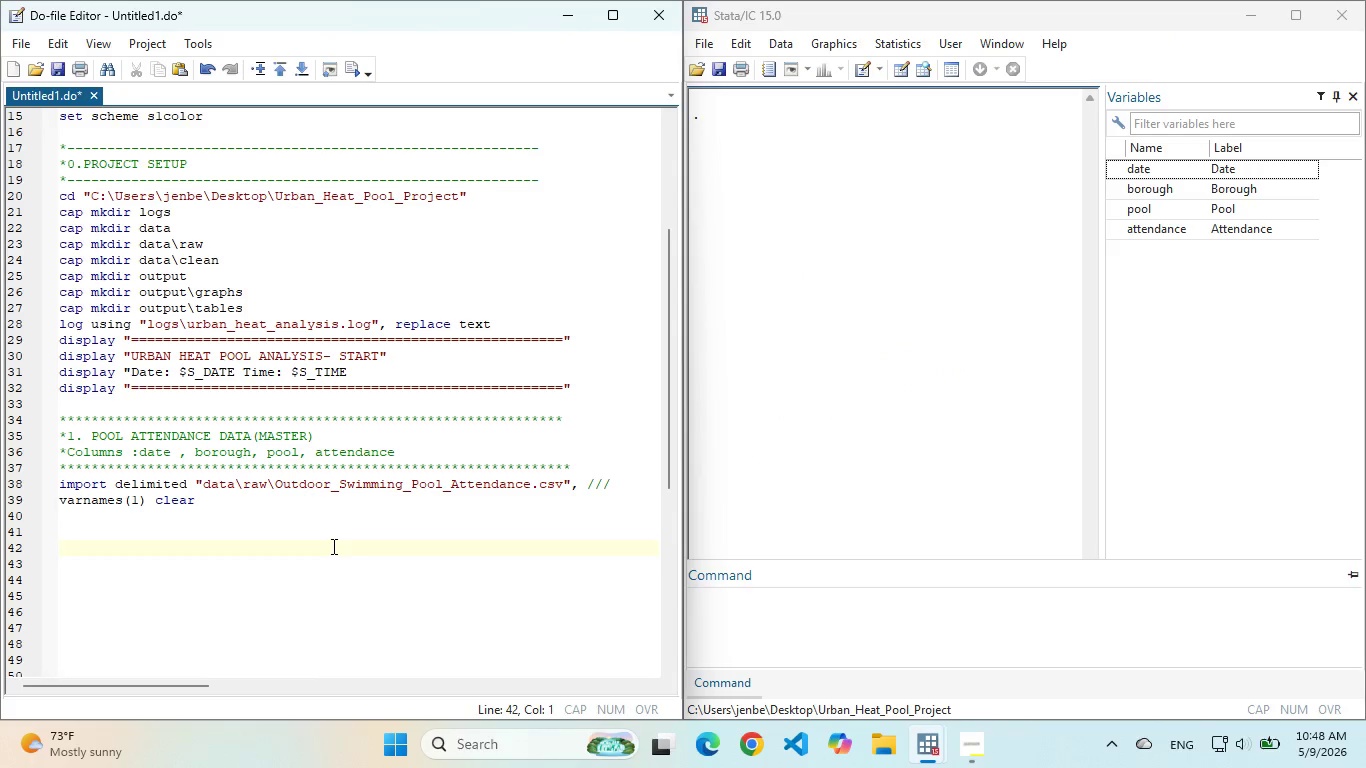 
left_click([258, 502])
 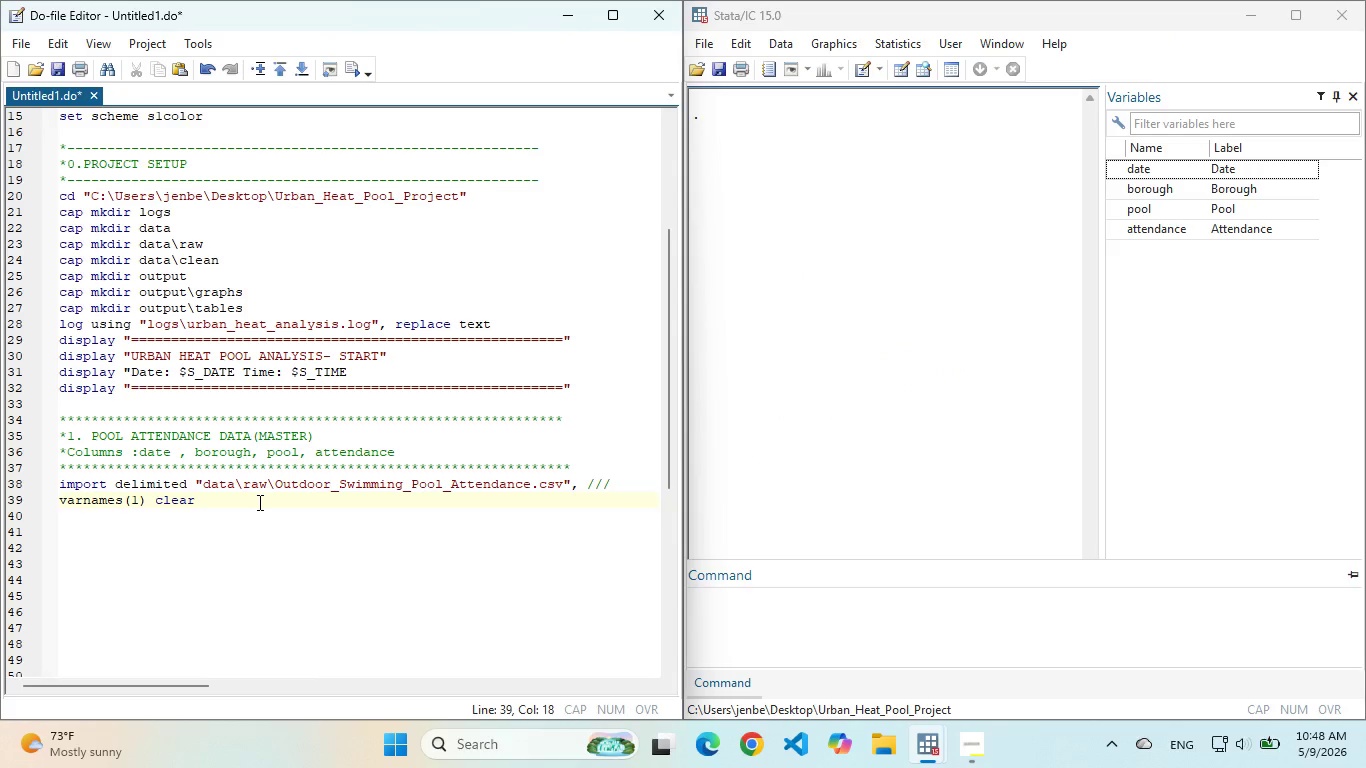 
key(Enter)
 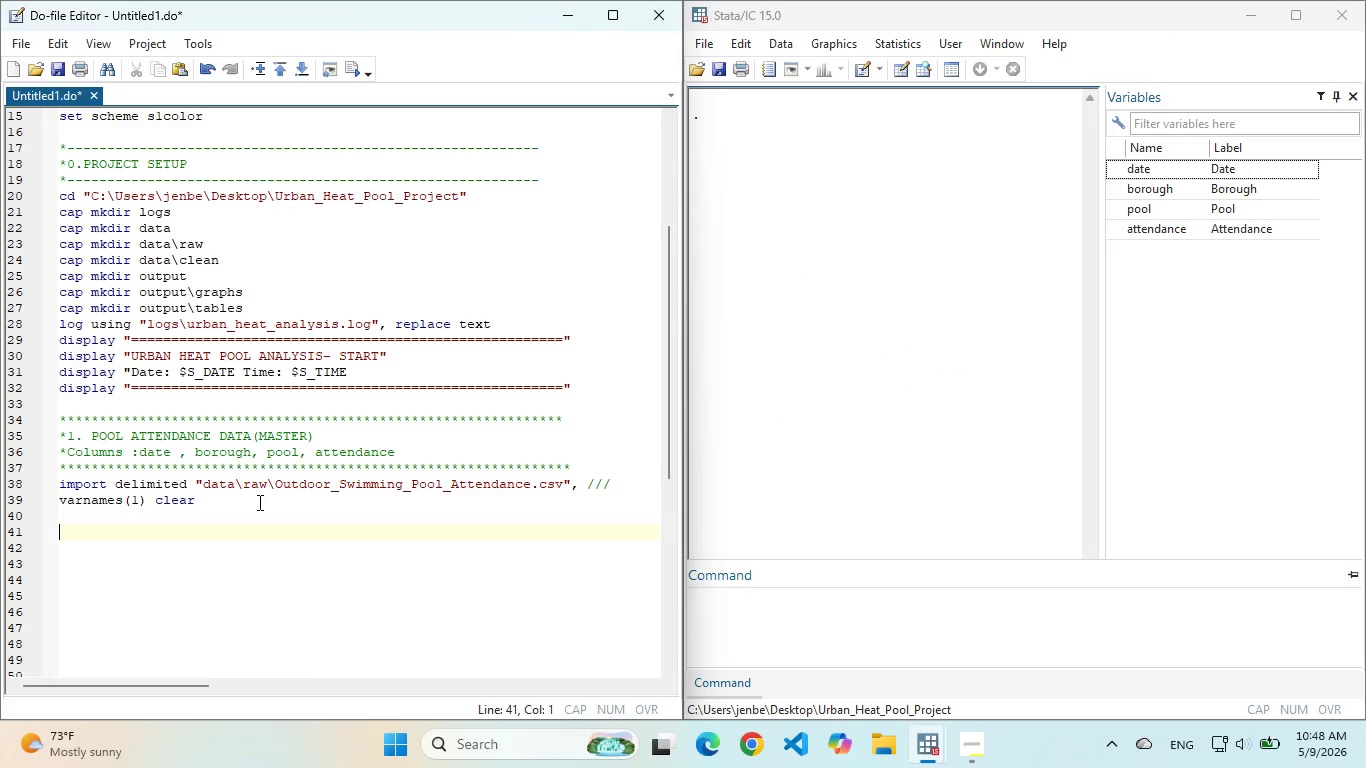 
key(Enter)
 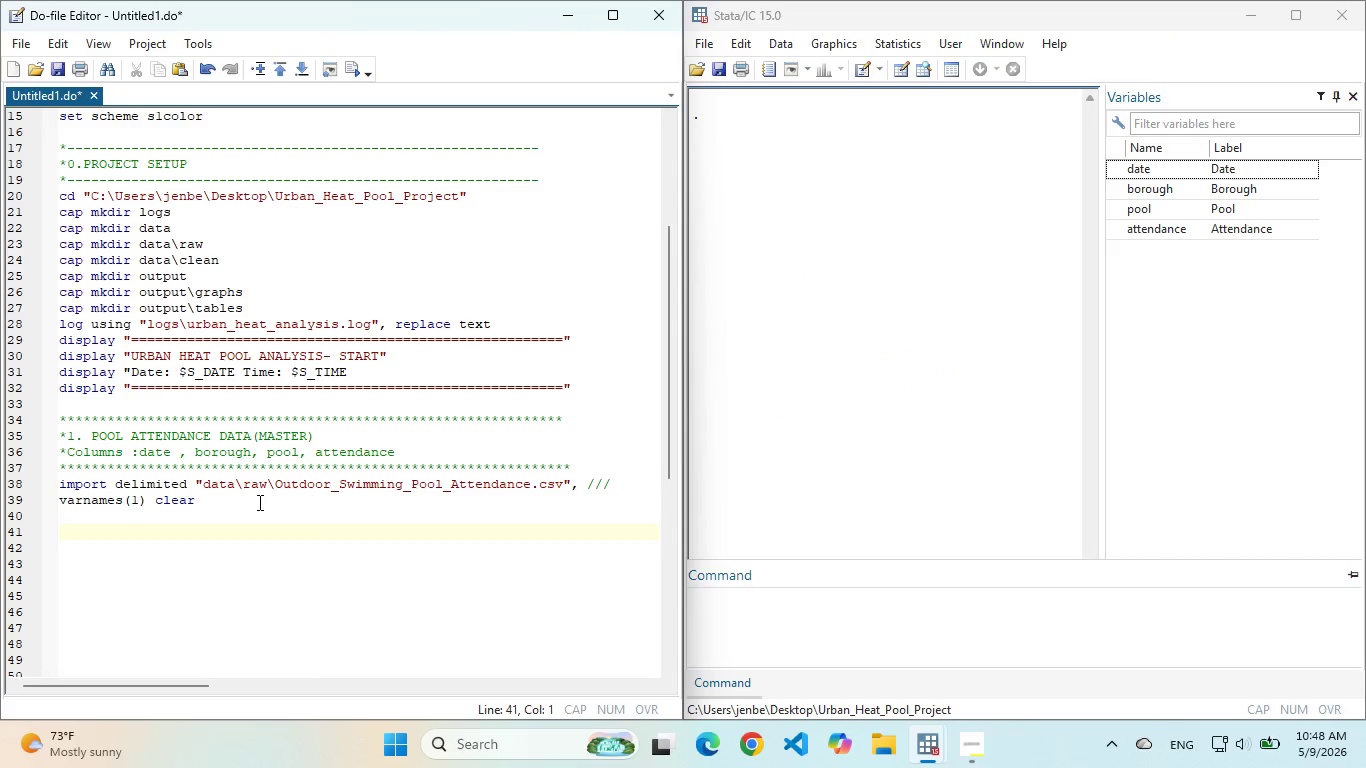 
key(Backspace)
type(rename date pool_date_raw)
 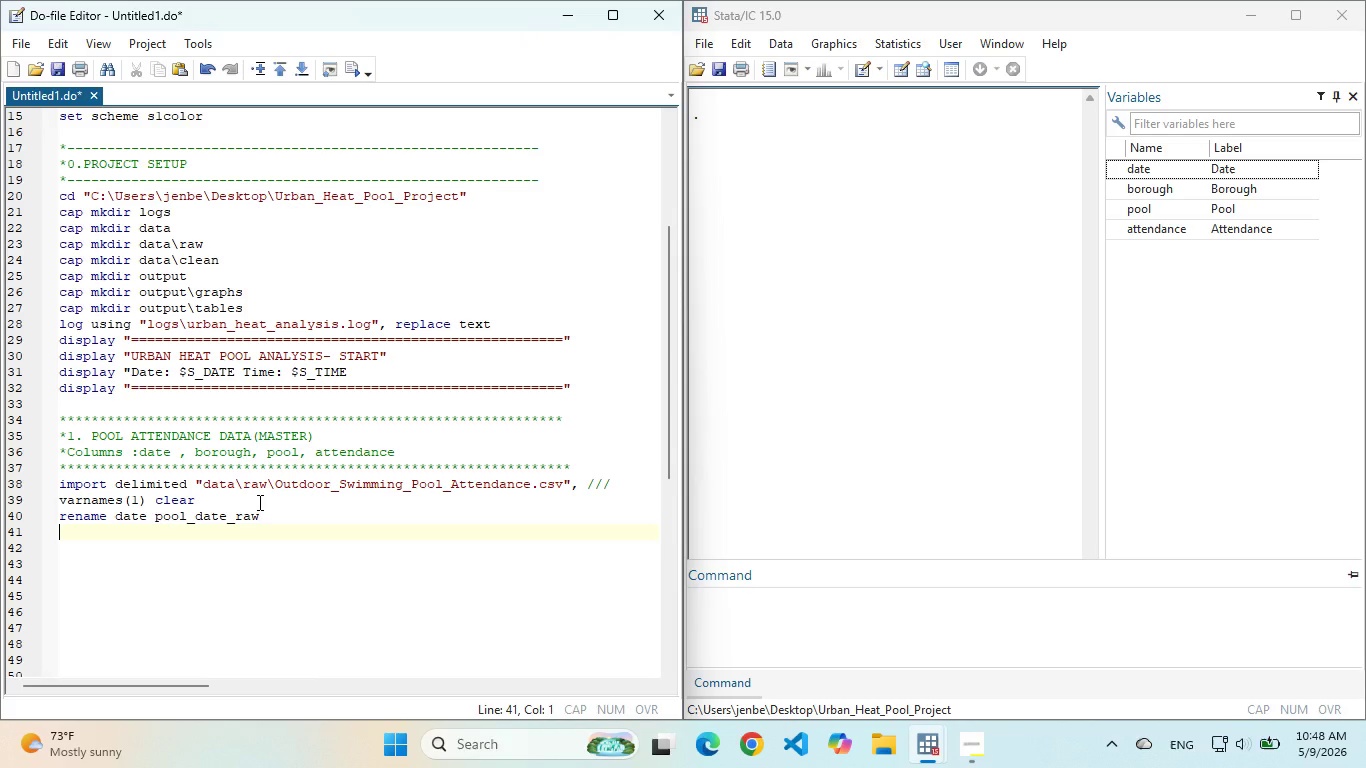 
 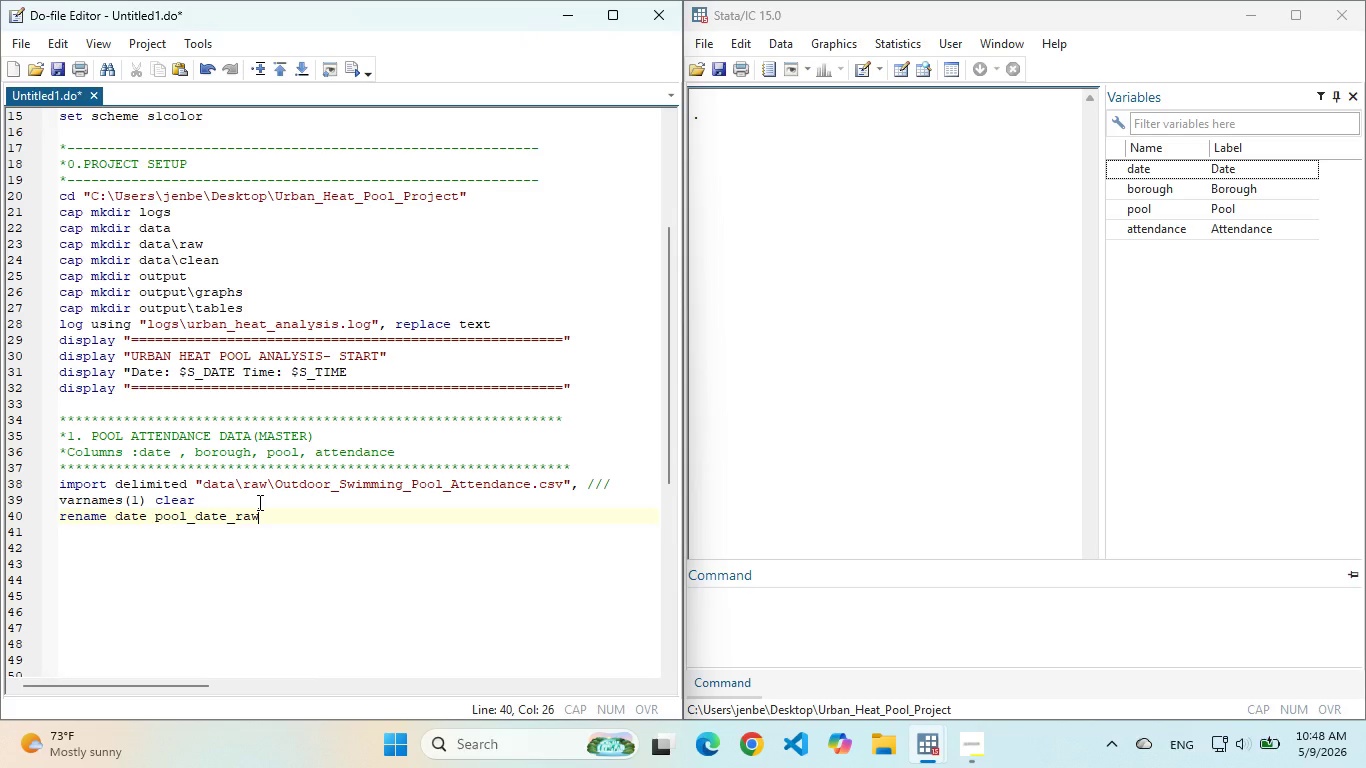 
key(Enter)
 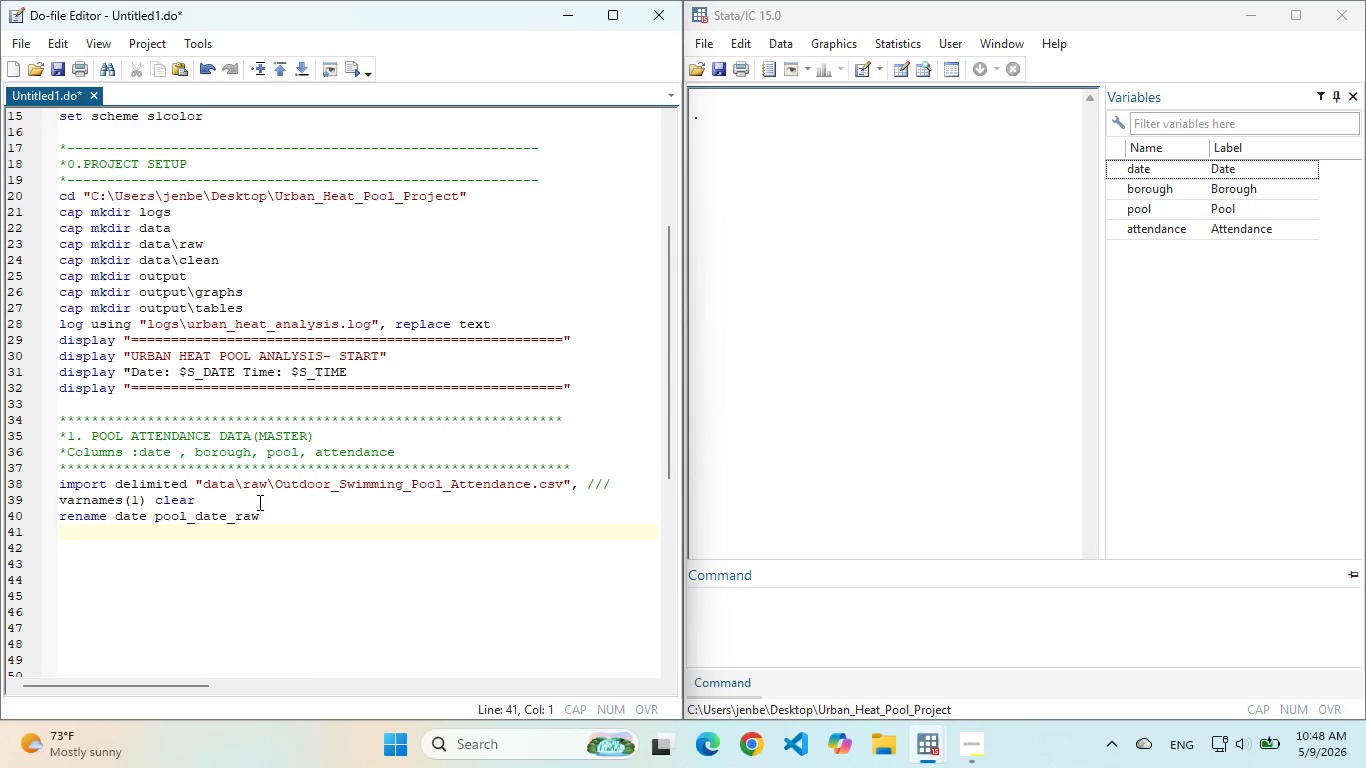 
type(rename pool pool_name)
 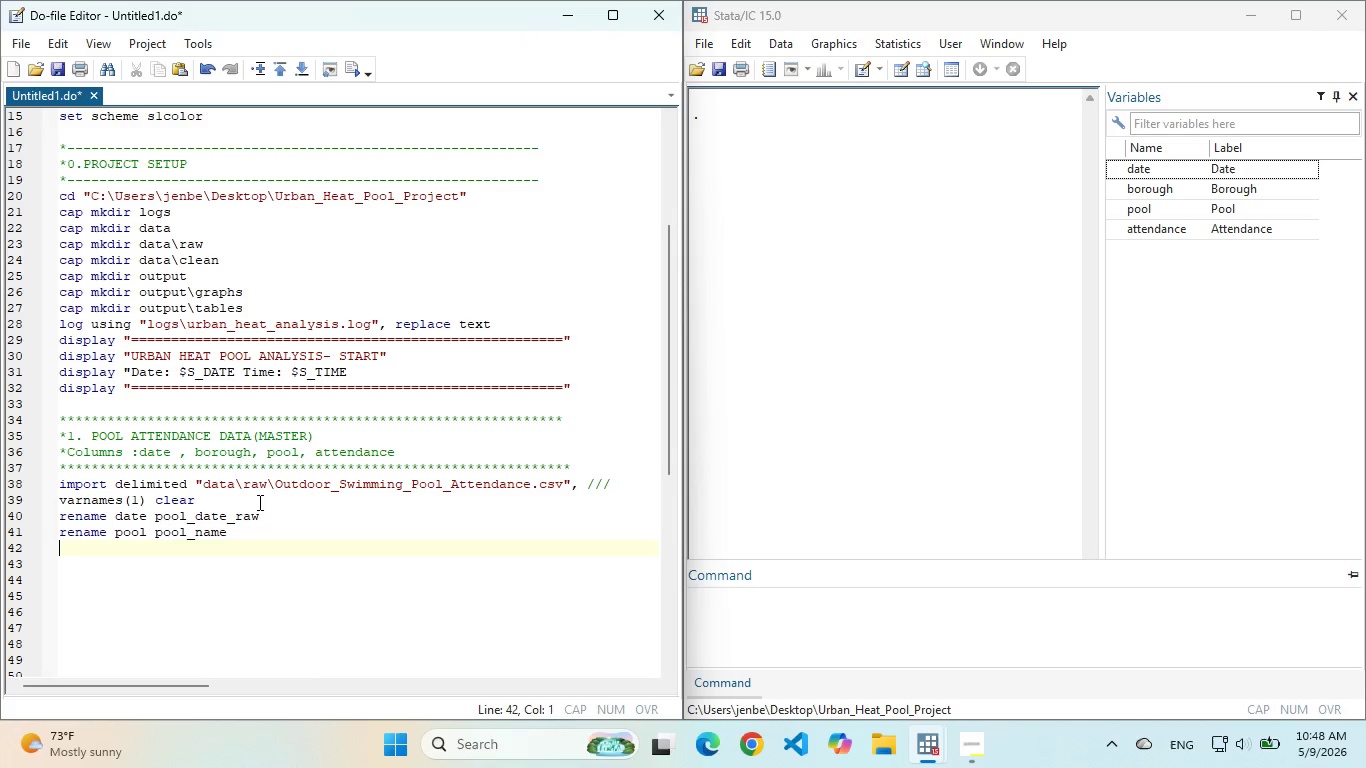 
 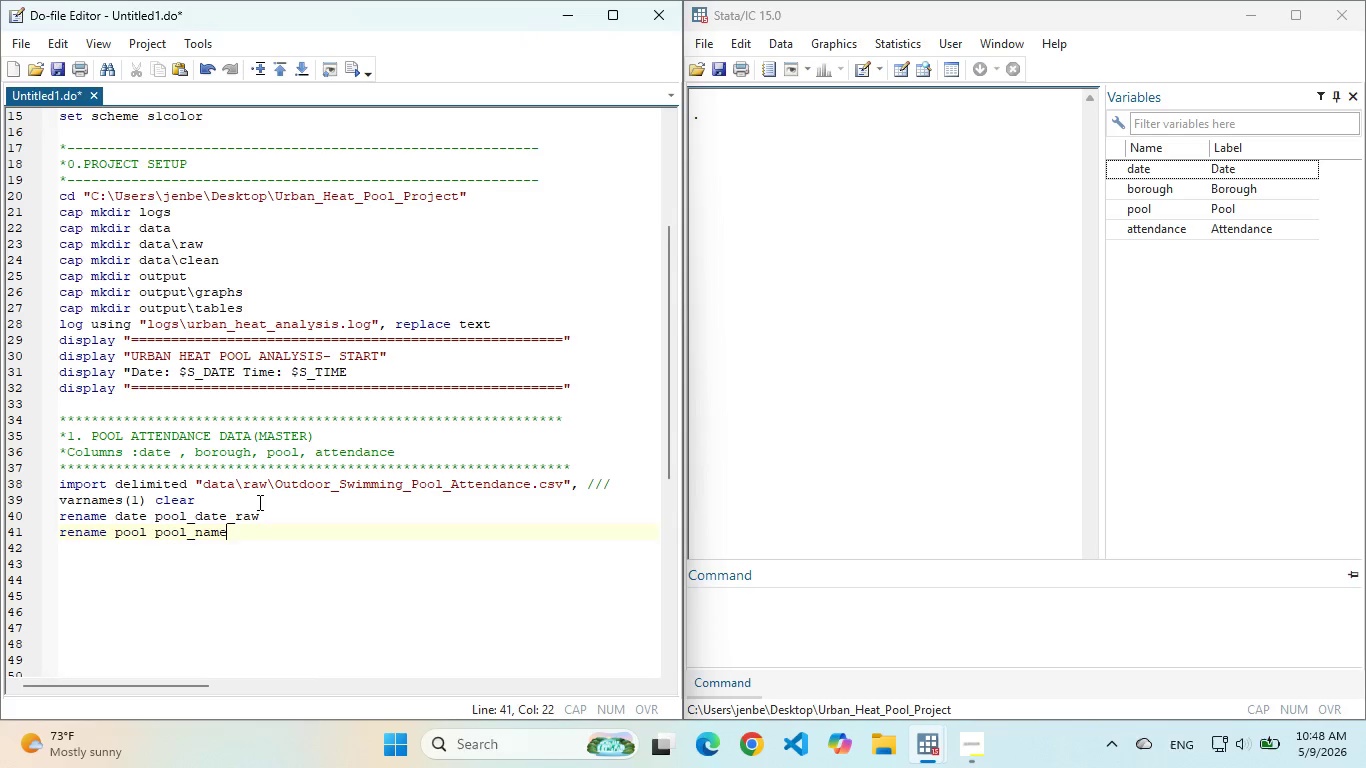 
key(Enter)
 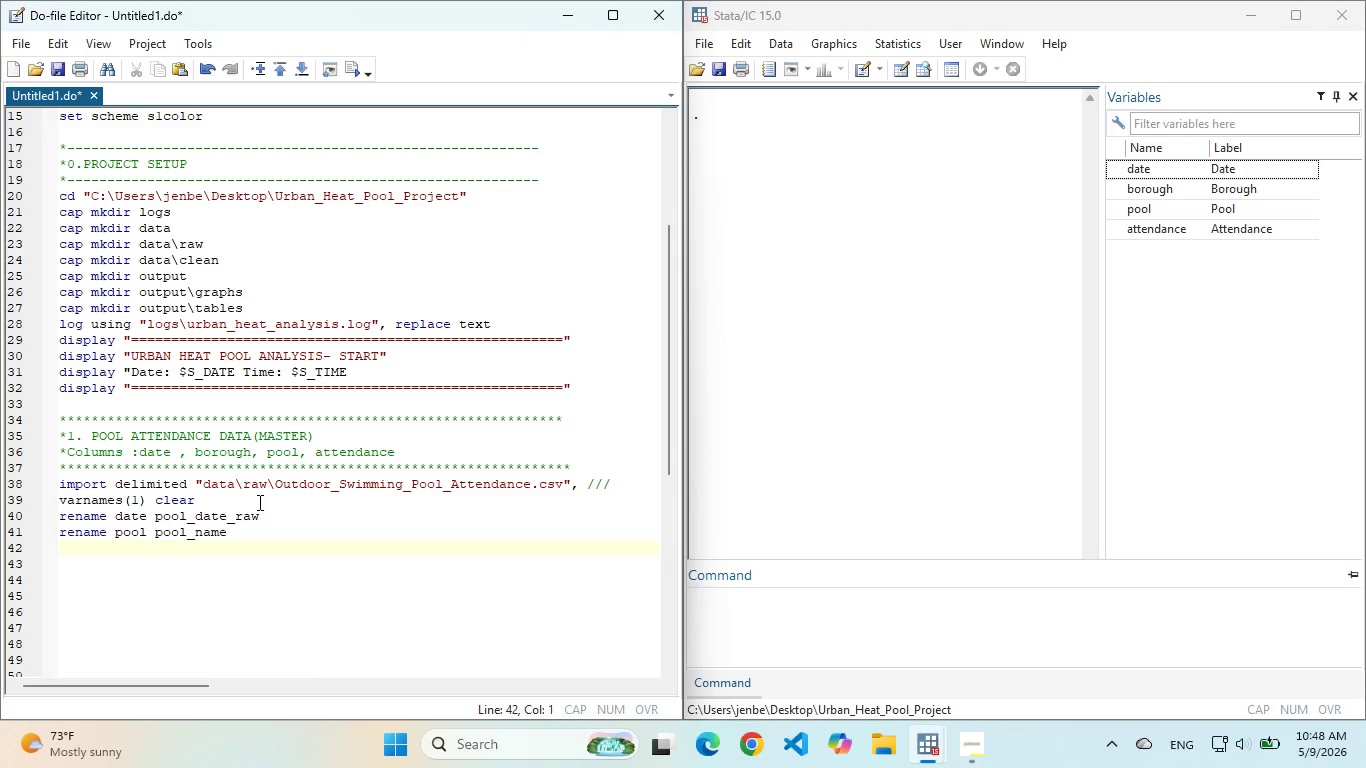 
key(Enter)
 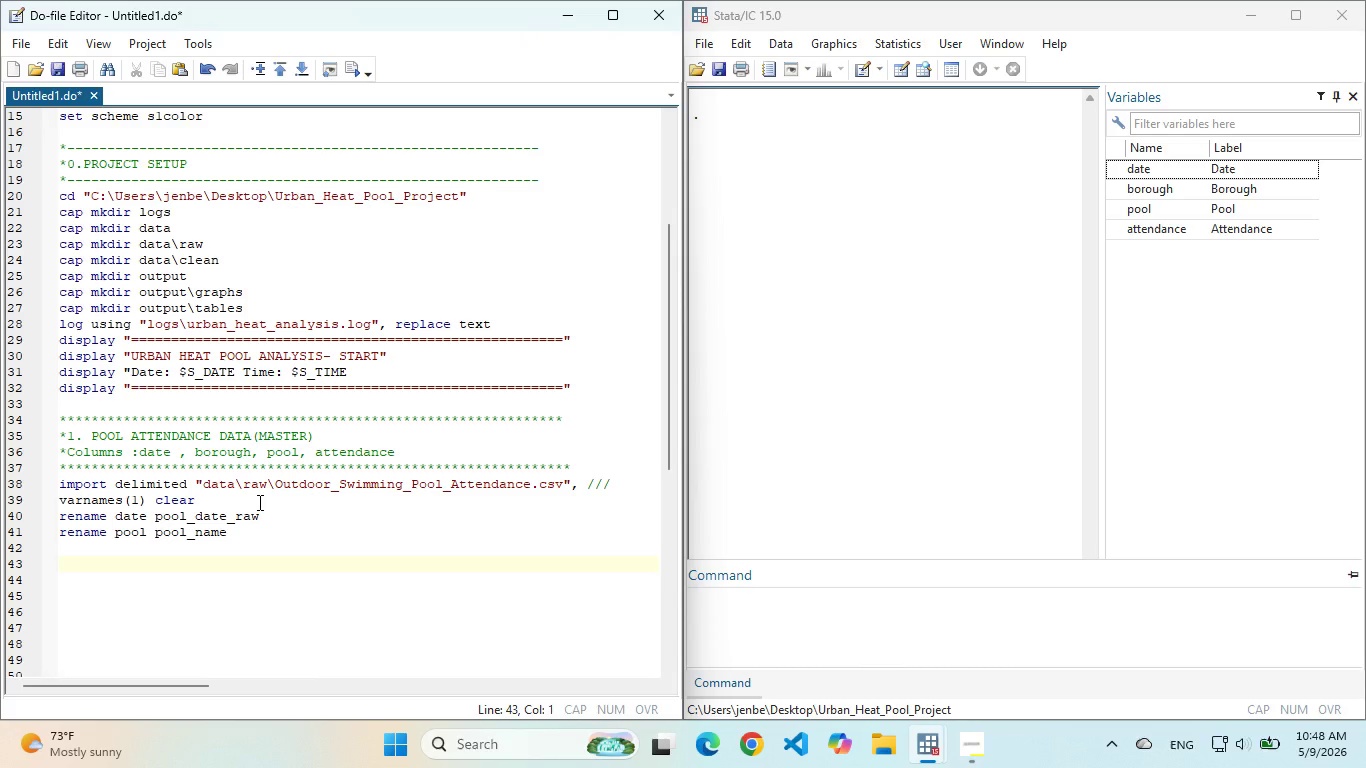 
type(*-- Basic Cleaning )
 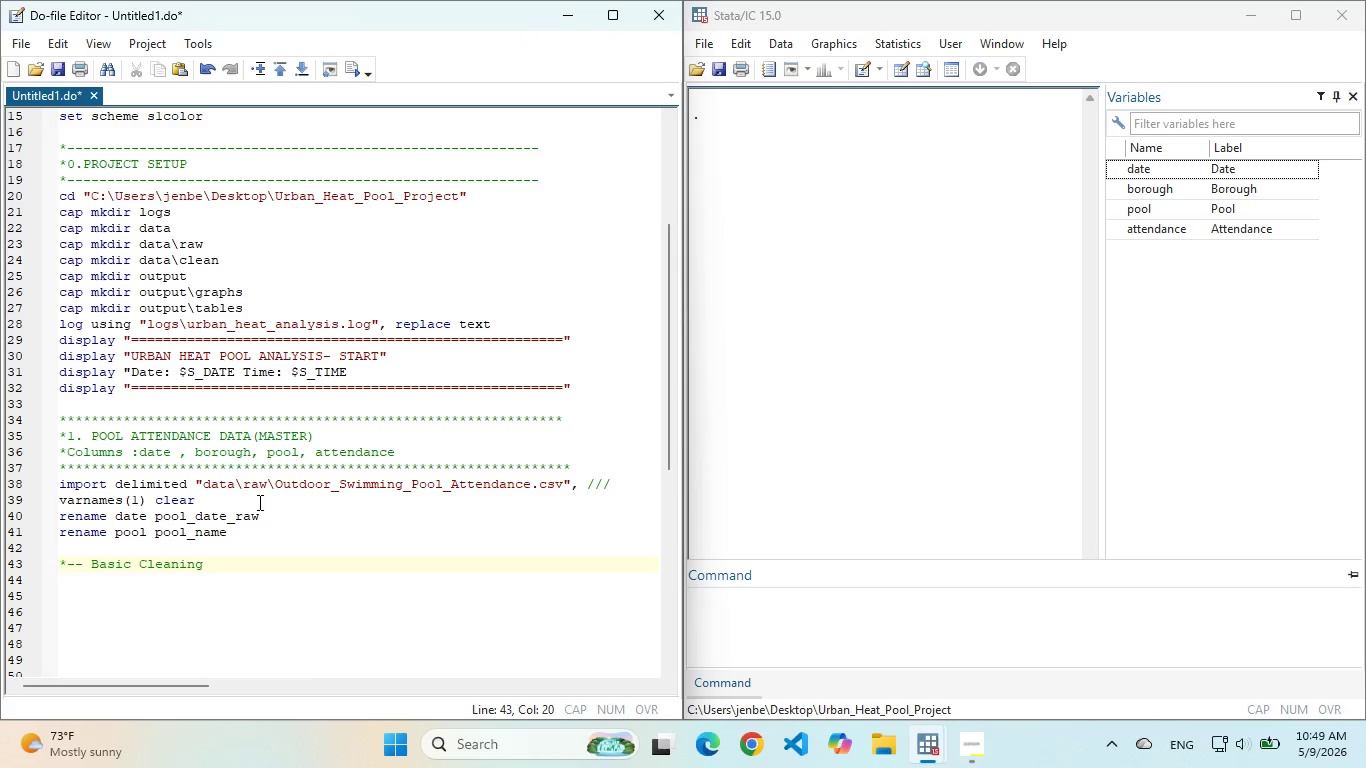 
key(Enter)
 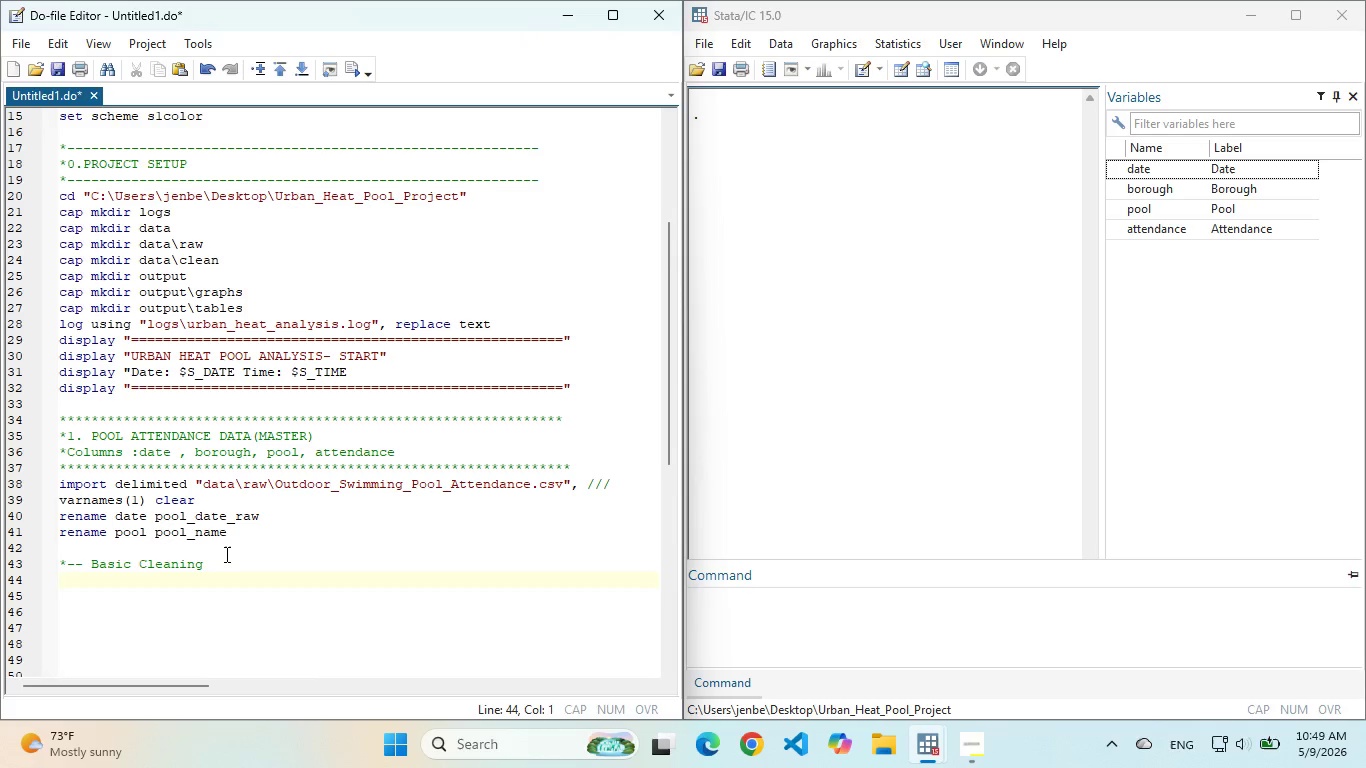 
left_click([225, 554])
 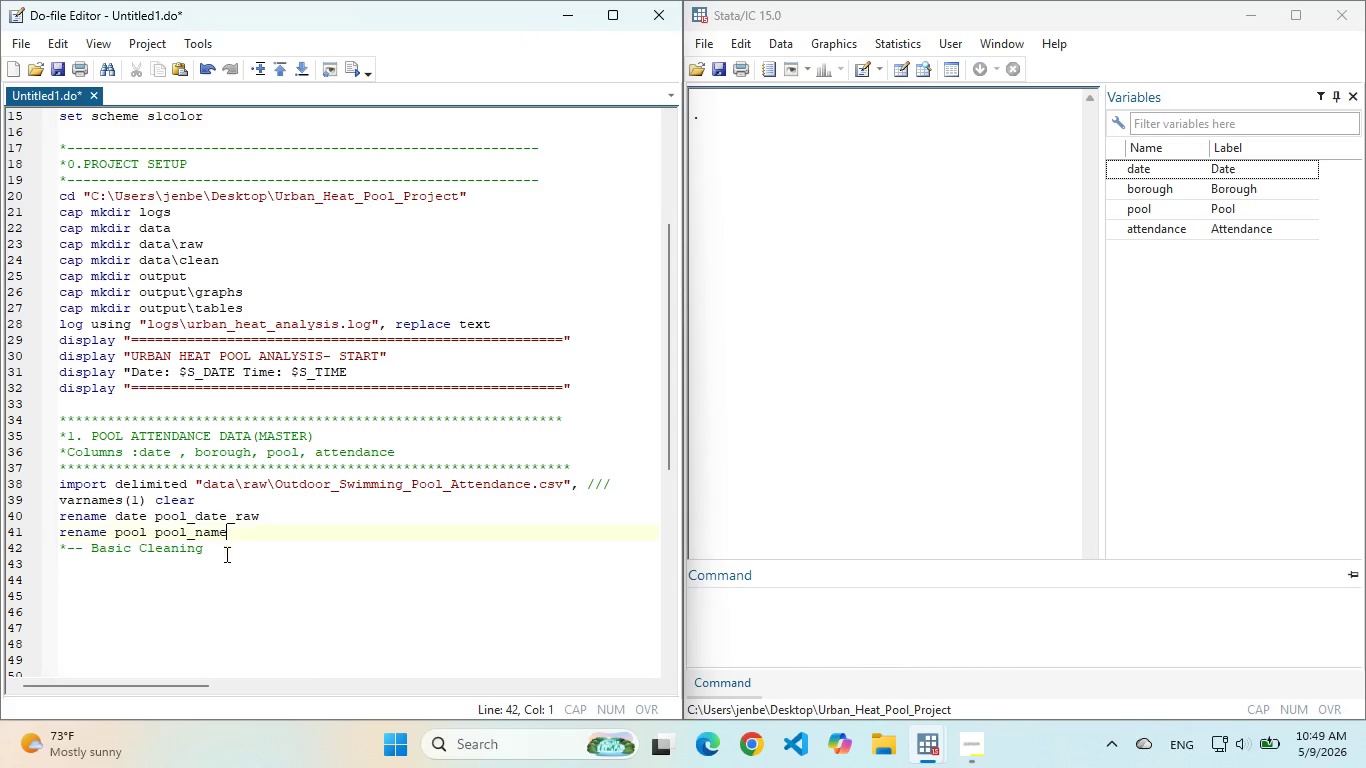 
key(Backspace)
 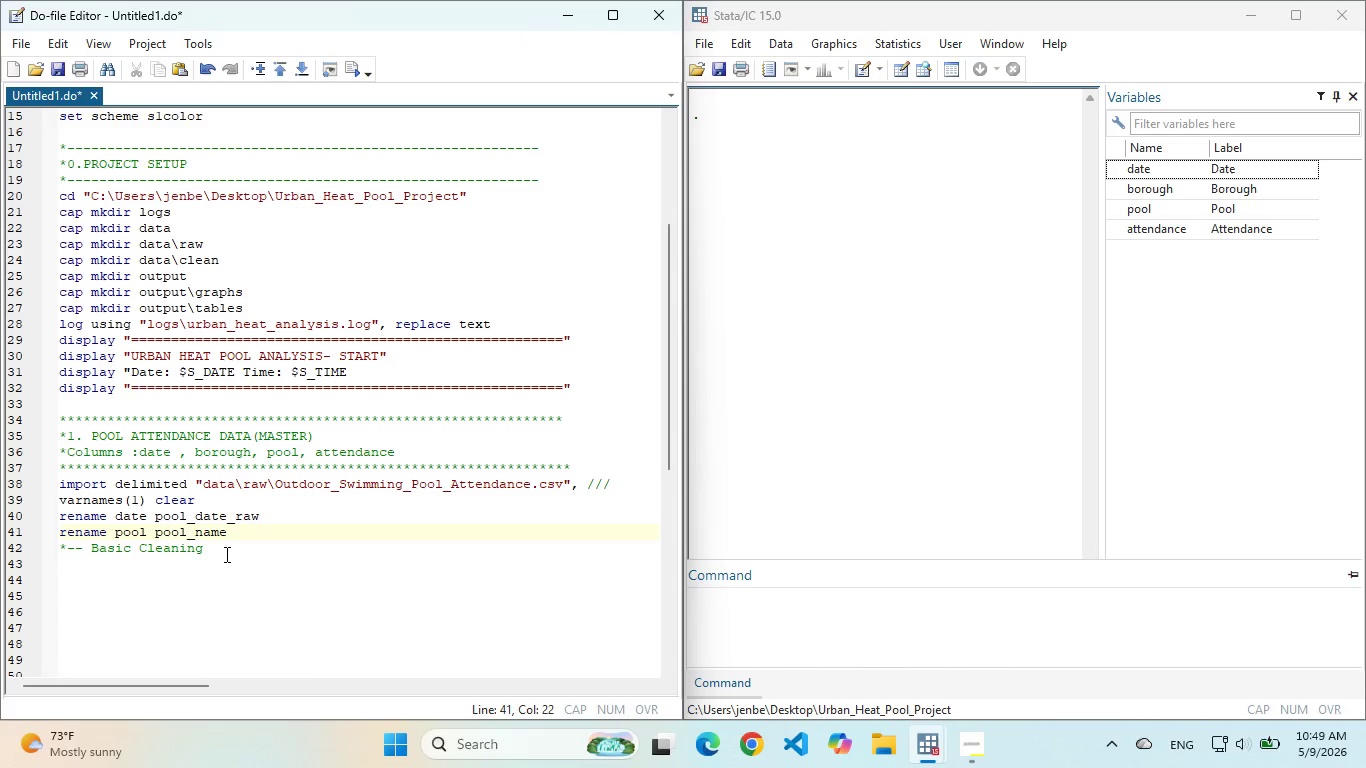 
left_click([225, 554])
 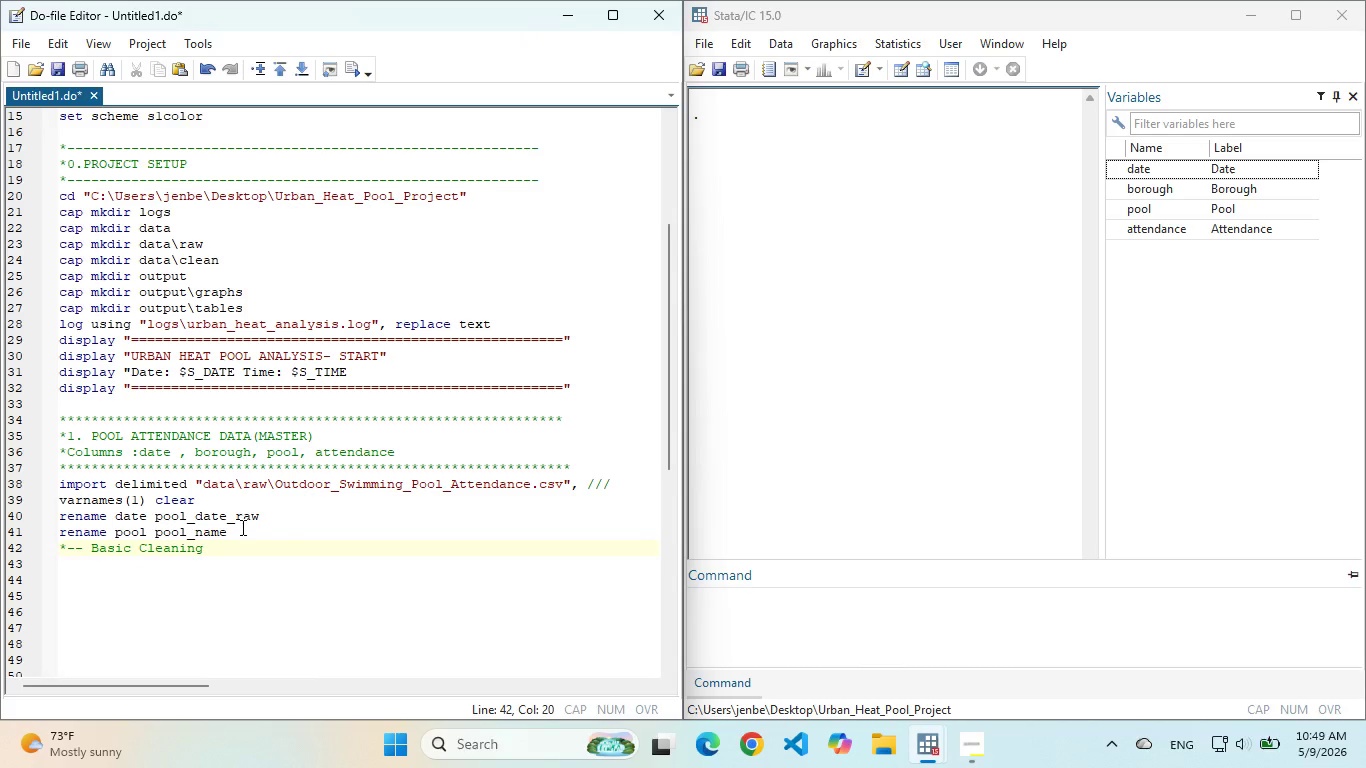 
left_click([241, 527])
 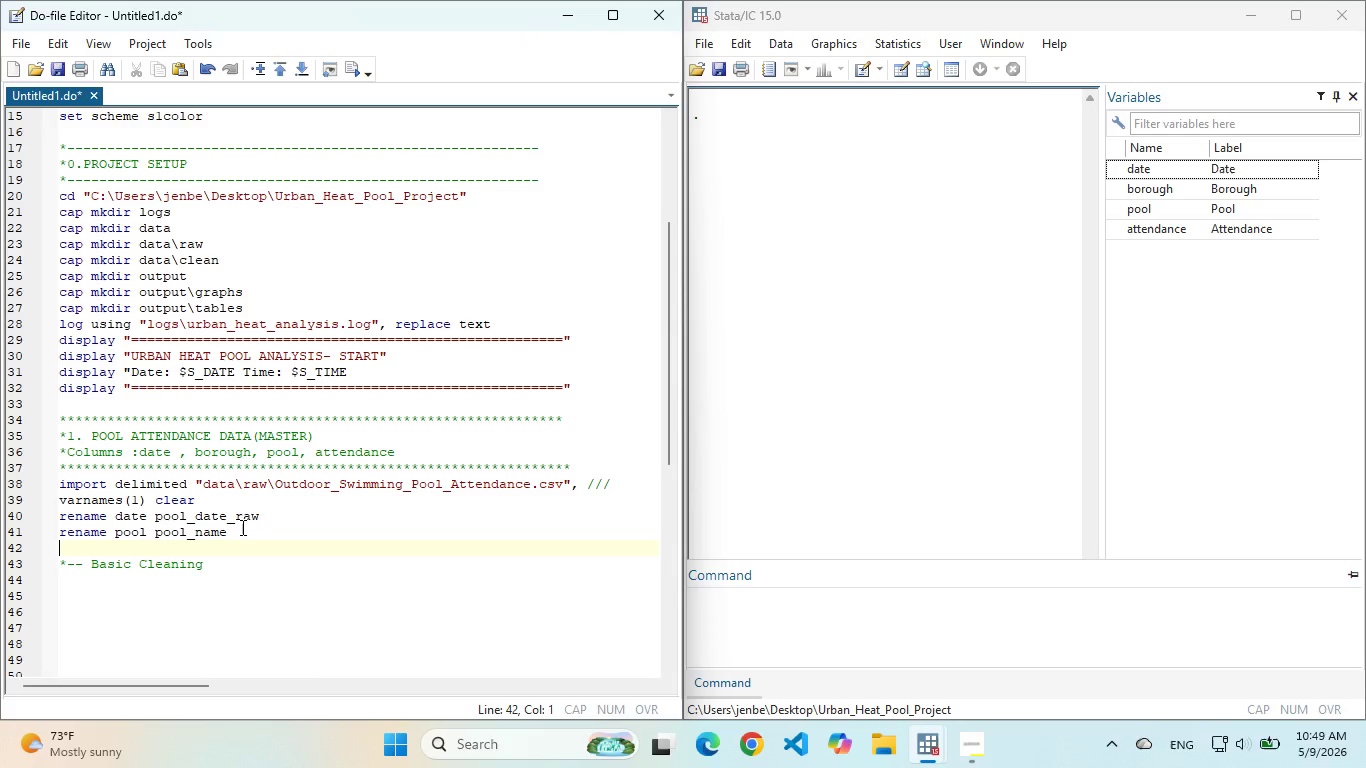 
key(Enter)
 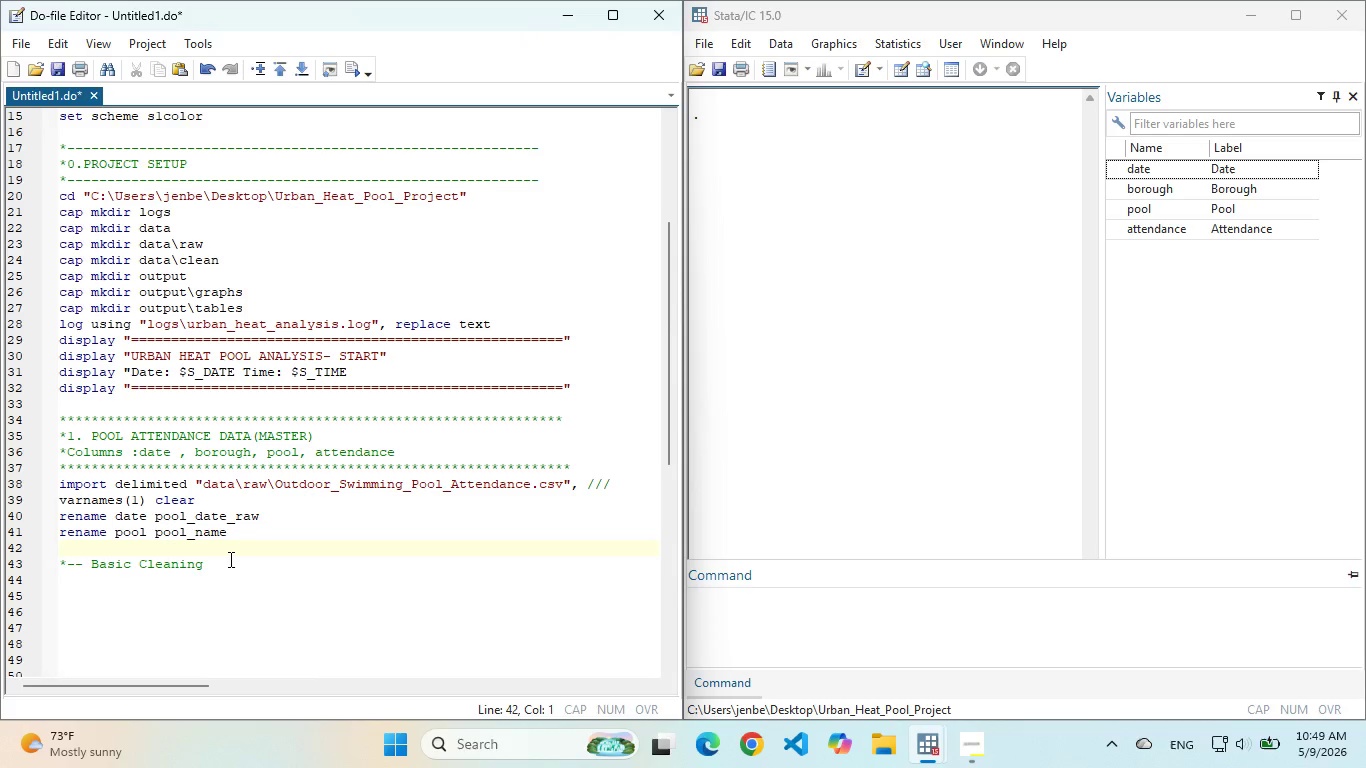 
left_click([229, 559])
 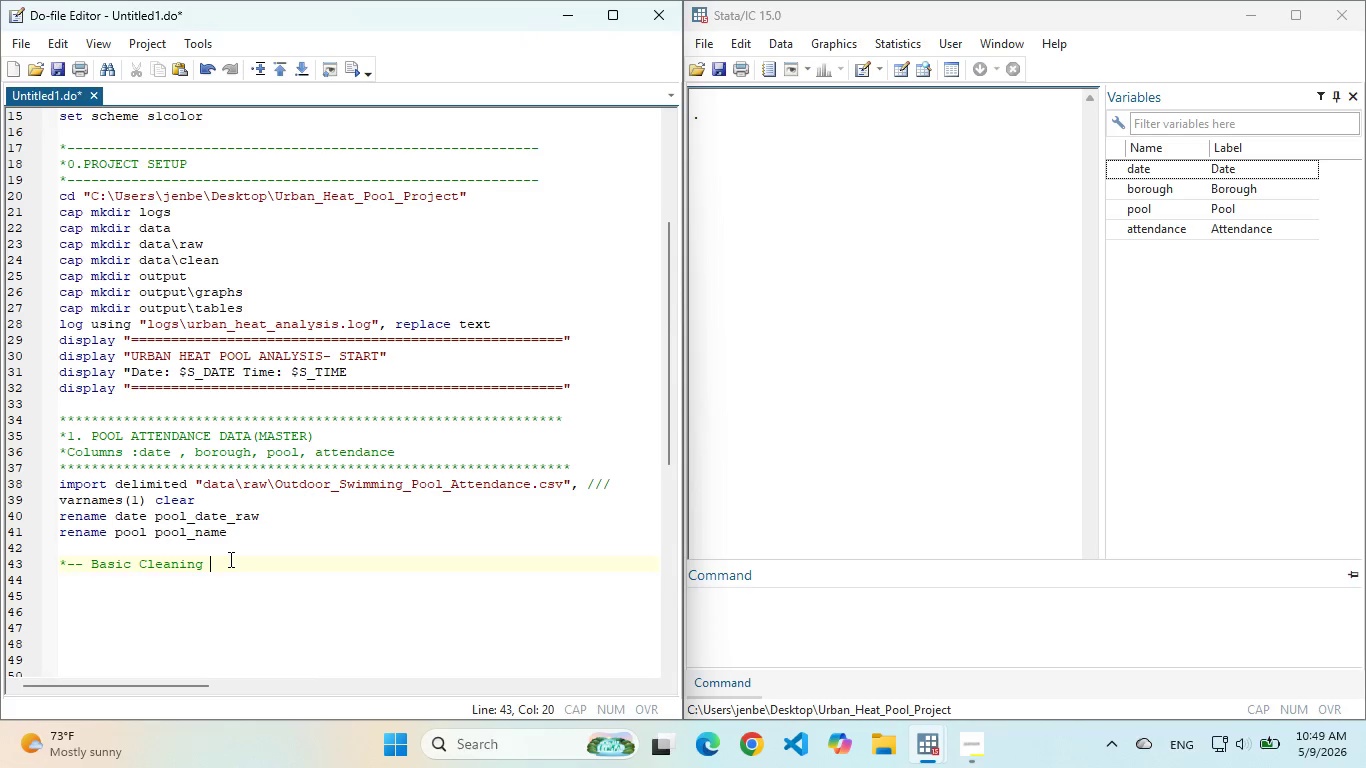 
hold_key(key=Backspace, duration=0.86)
 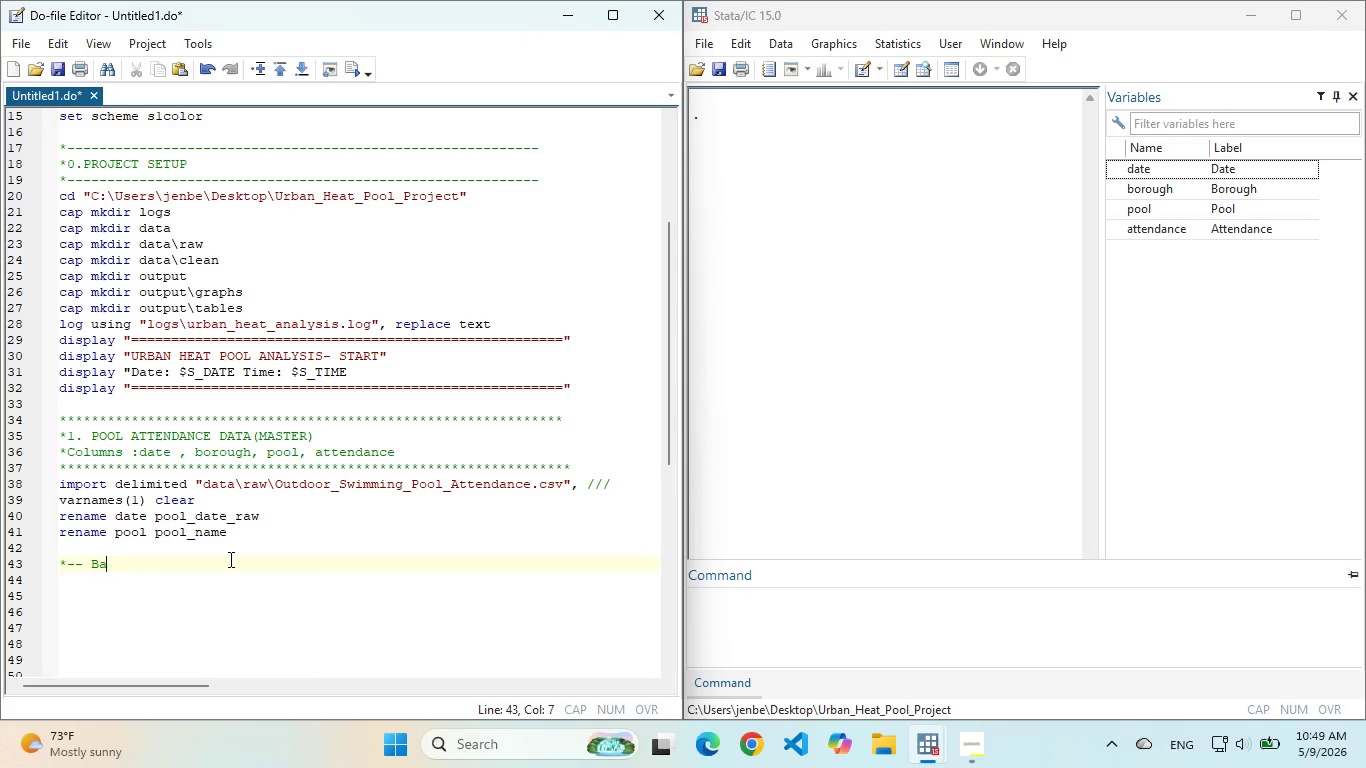 
key(Backspace)
 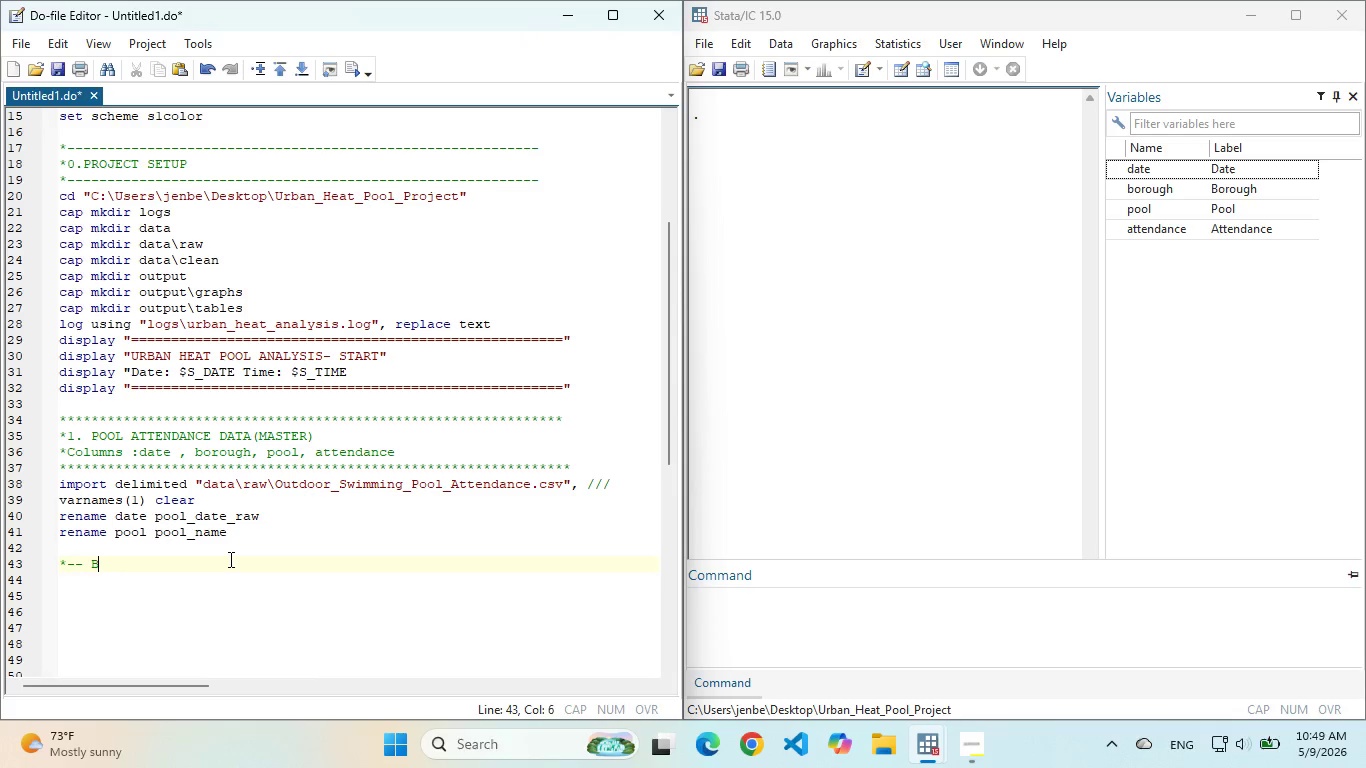 
key(Backspace)
 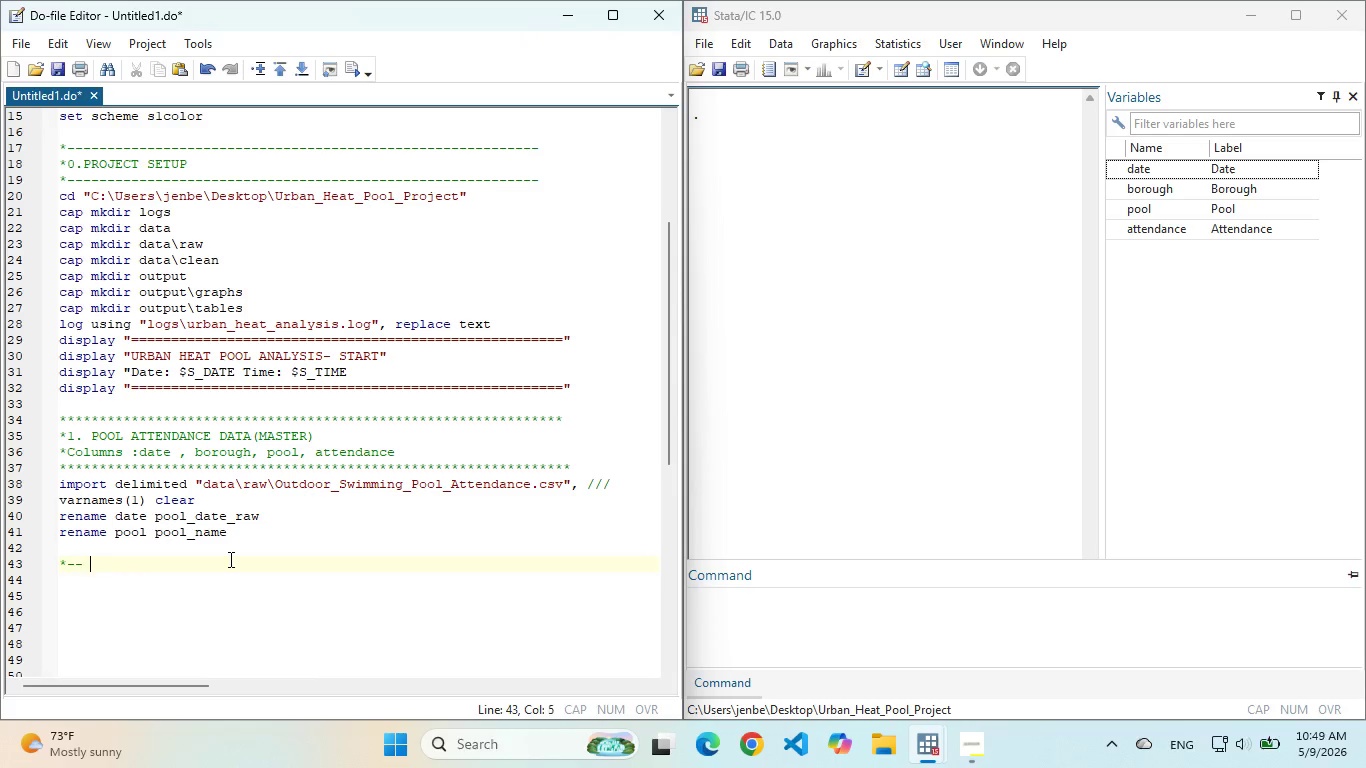 
key(Backspace)
 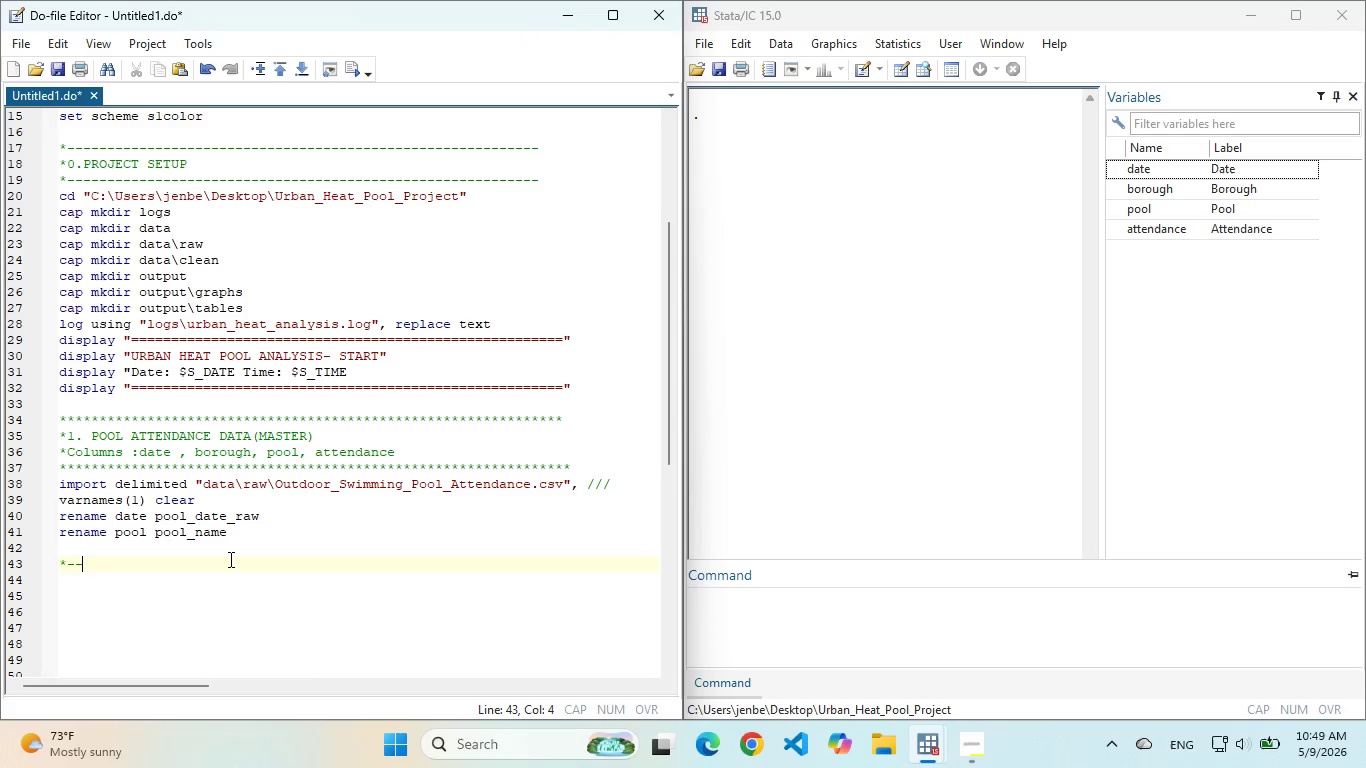 
key(Backspace)
 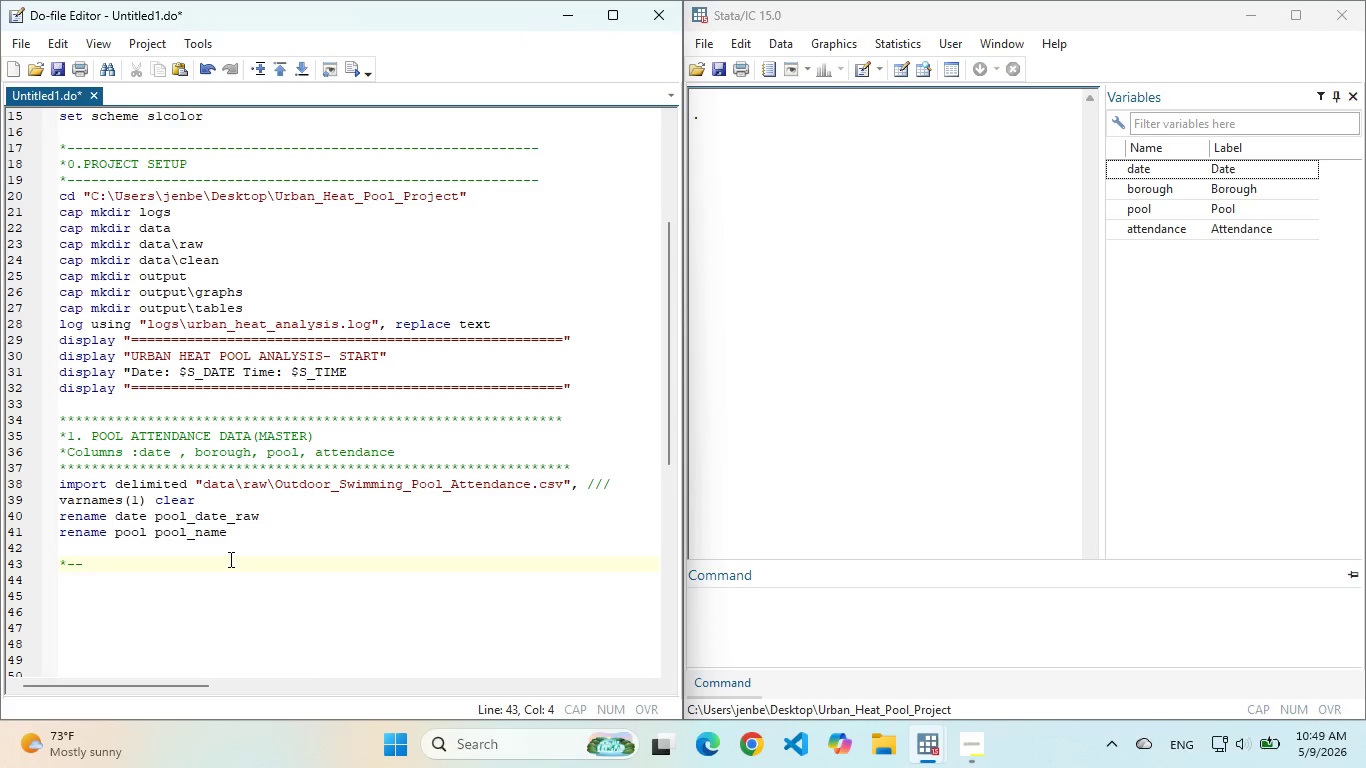 
hold_key(key=Minus, duration=1.23)
 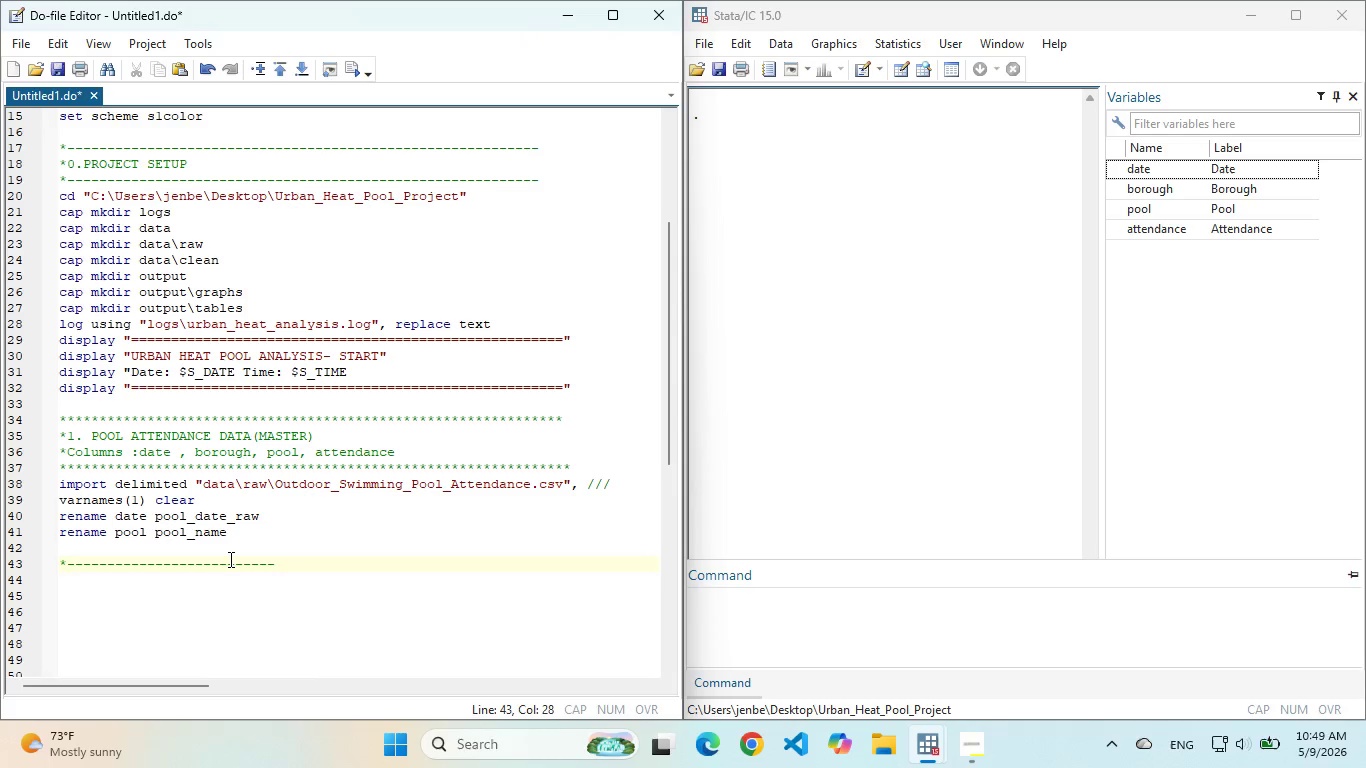 
hold_key(key=Minus, duration=7.16)
 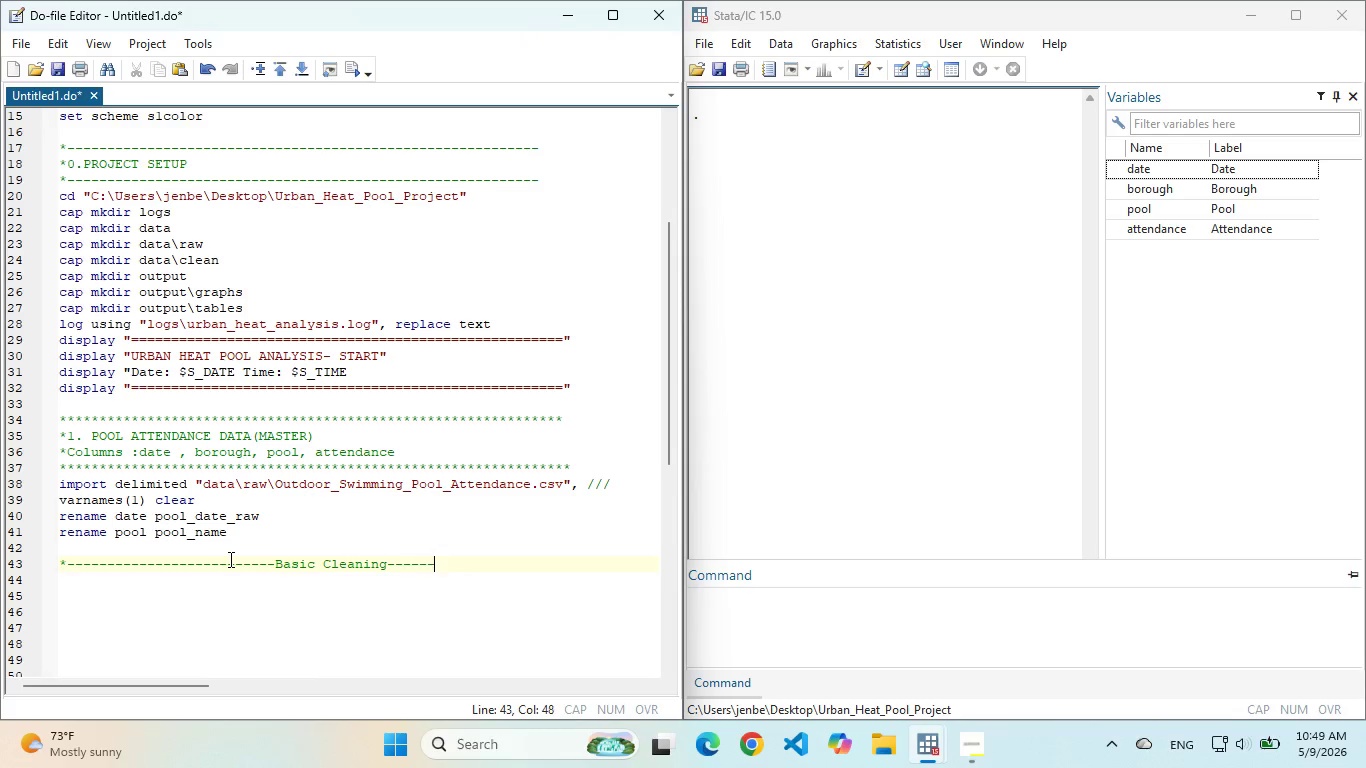 
type(Basic Cleaning-*)
 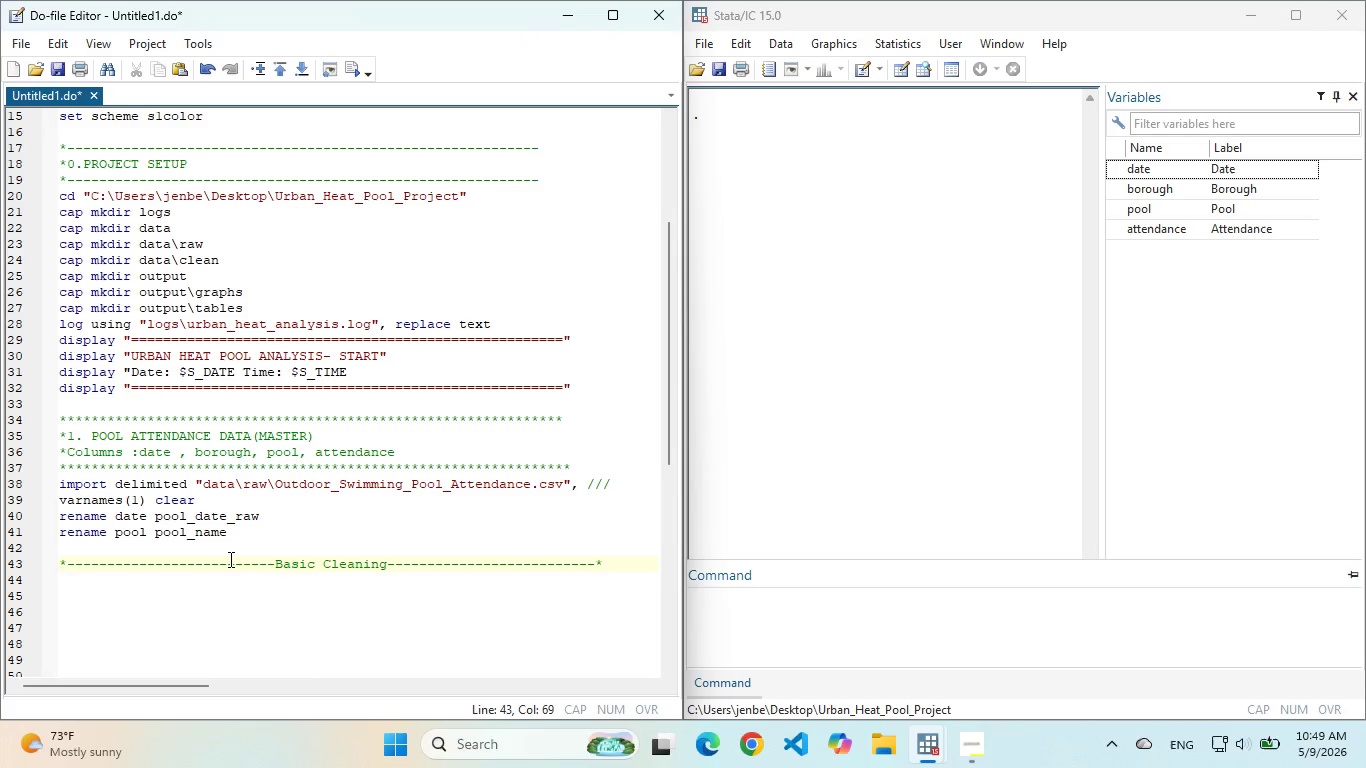 
key(Enter)
 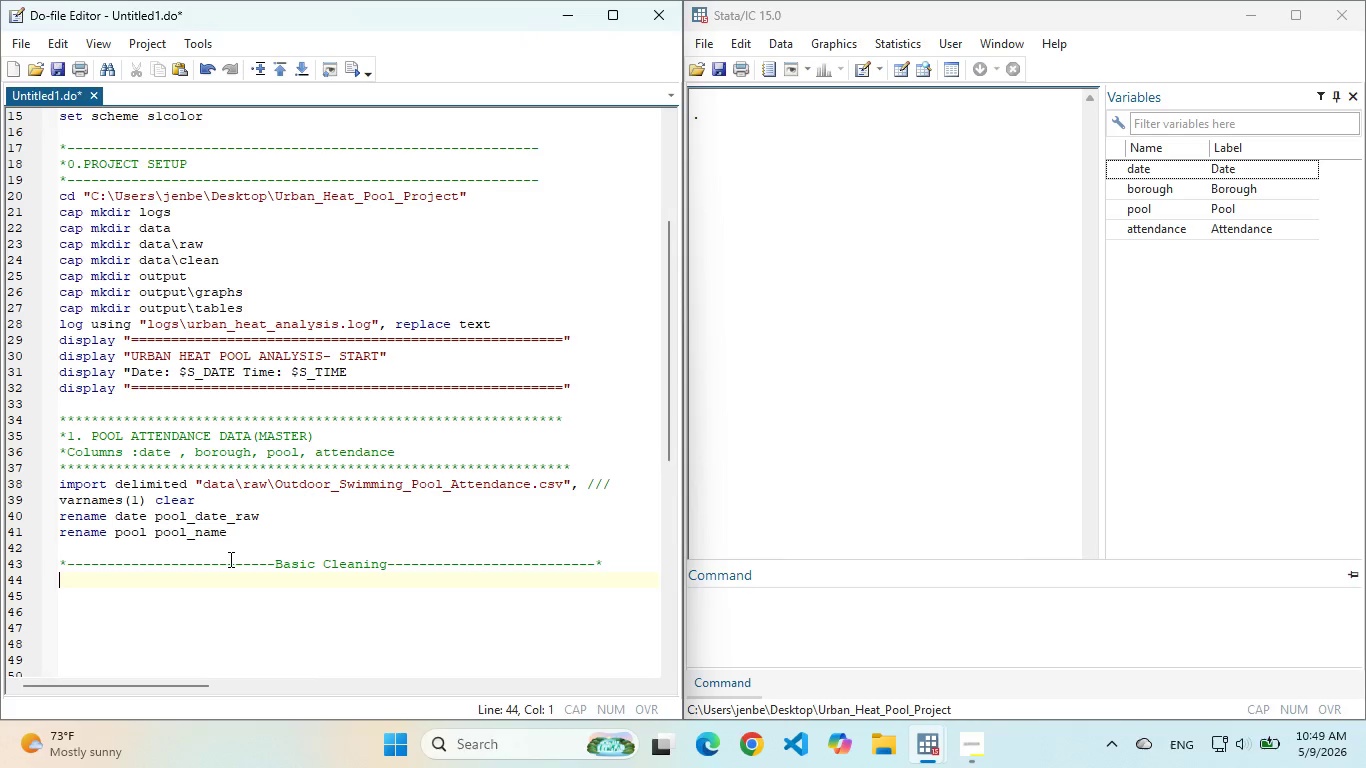 
key(Enter)
 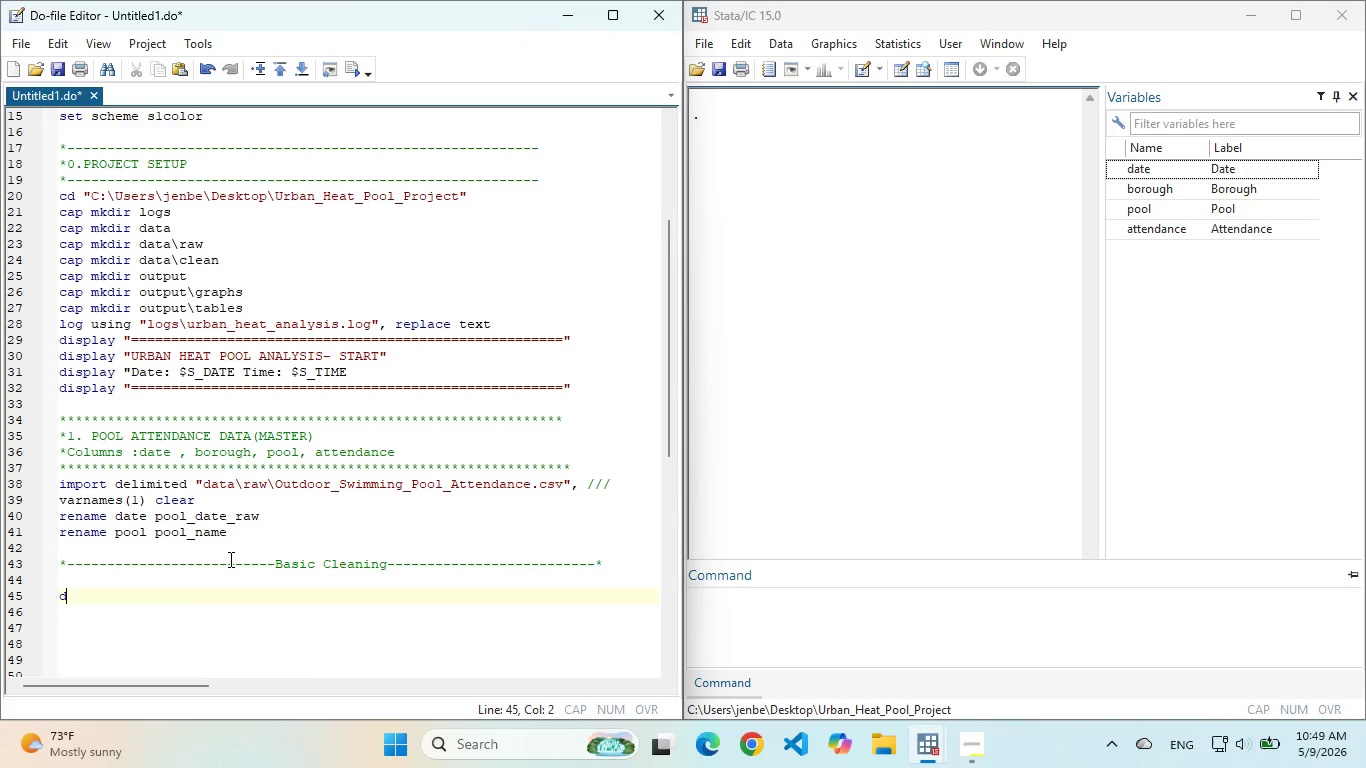 
type(drop )
 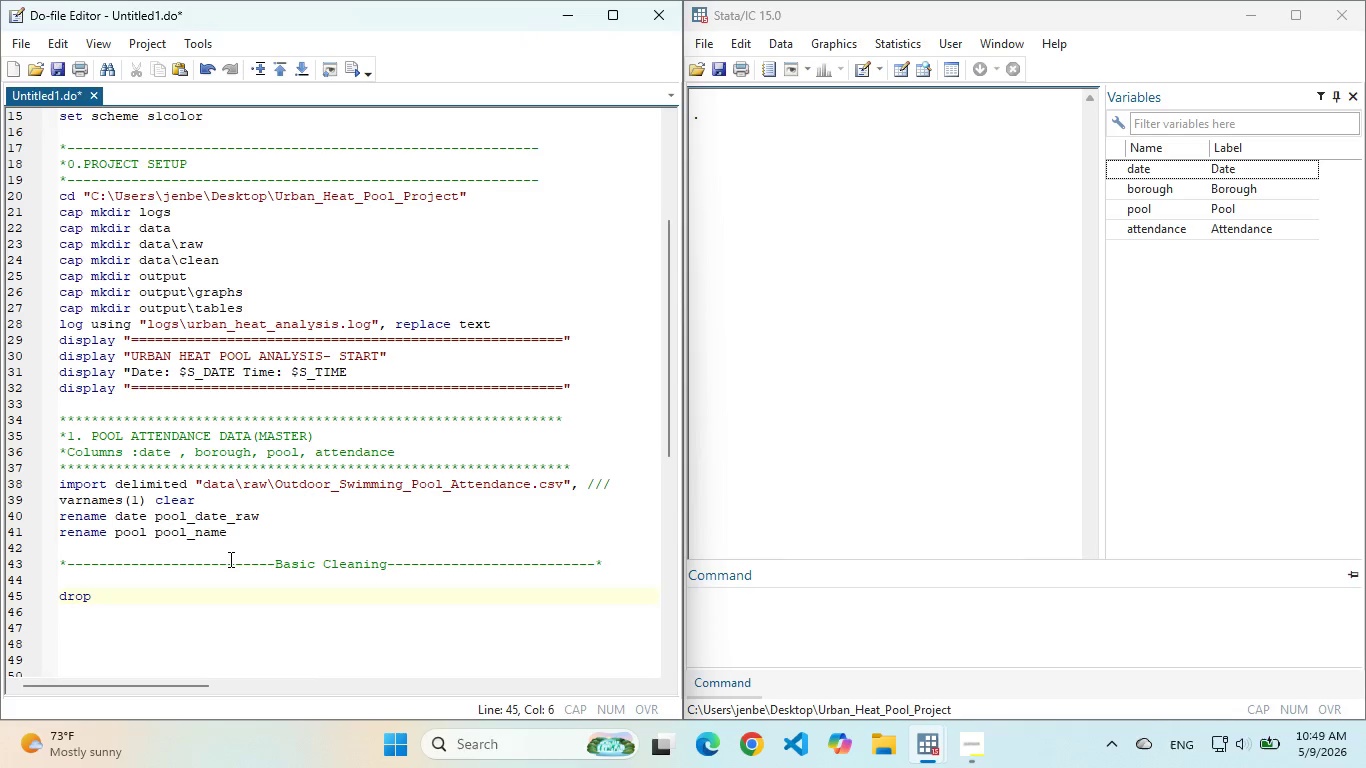 
hold_key(key=Enter, duration=1.47)
 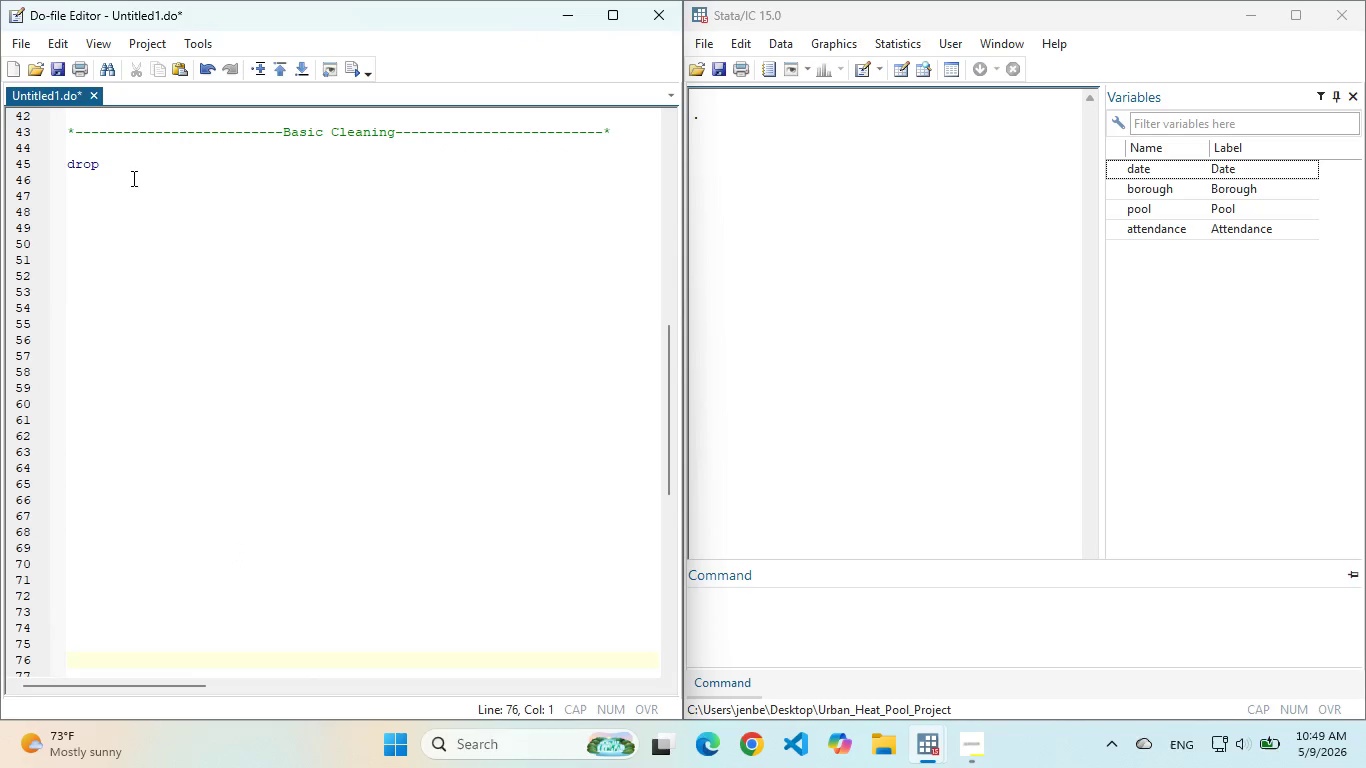 
left_click([131, 151])
 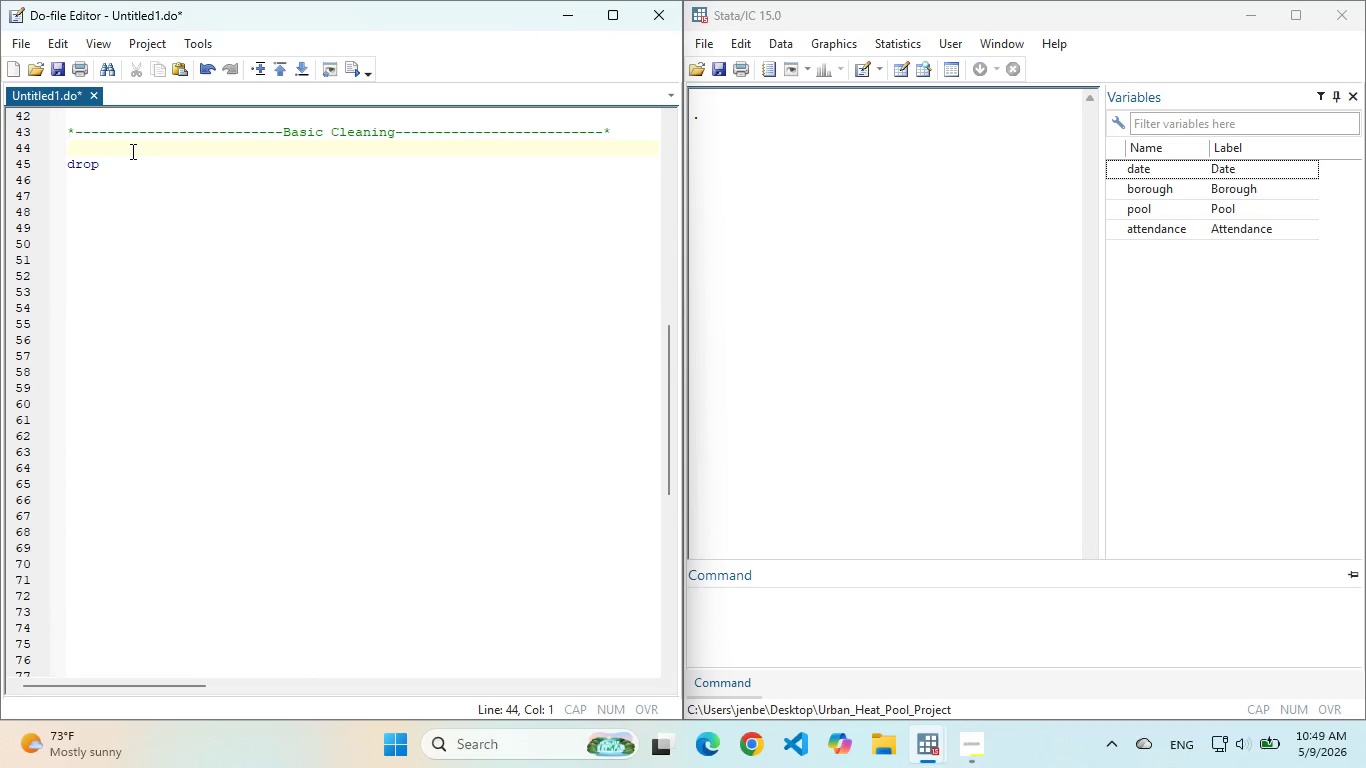 
key(Backspace)
 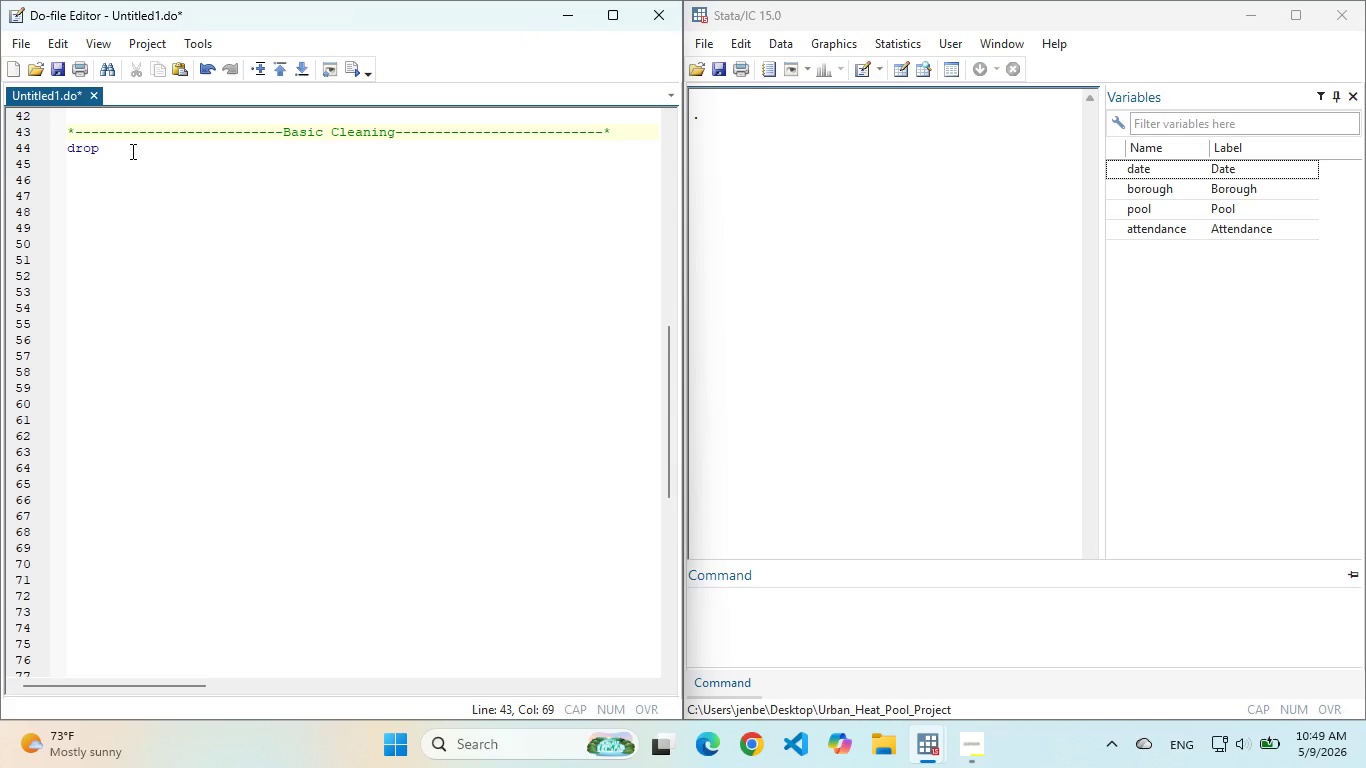 
left_click([131, 151])
 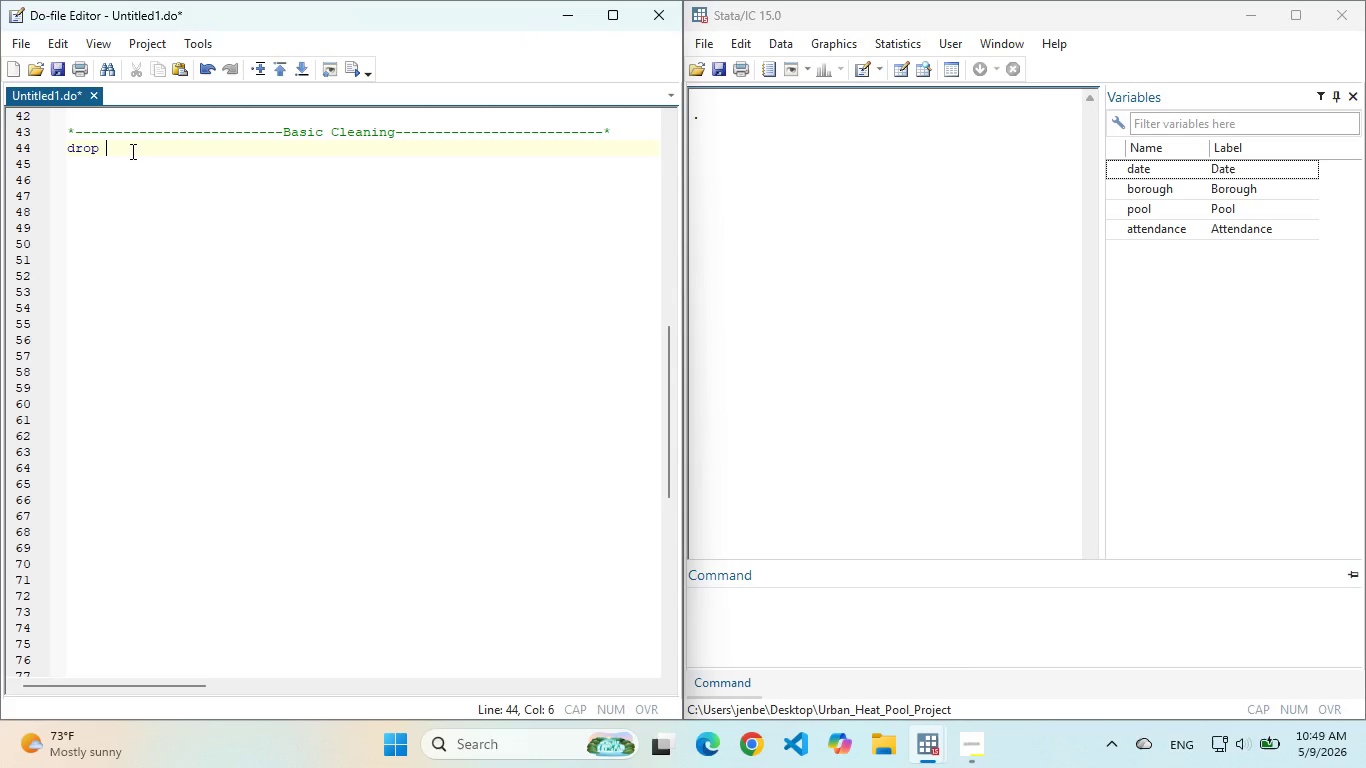 
type(if missing )
key(Backspace)
type((attendance_)
key(Backspace)
type())
 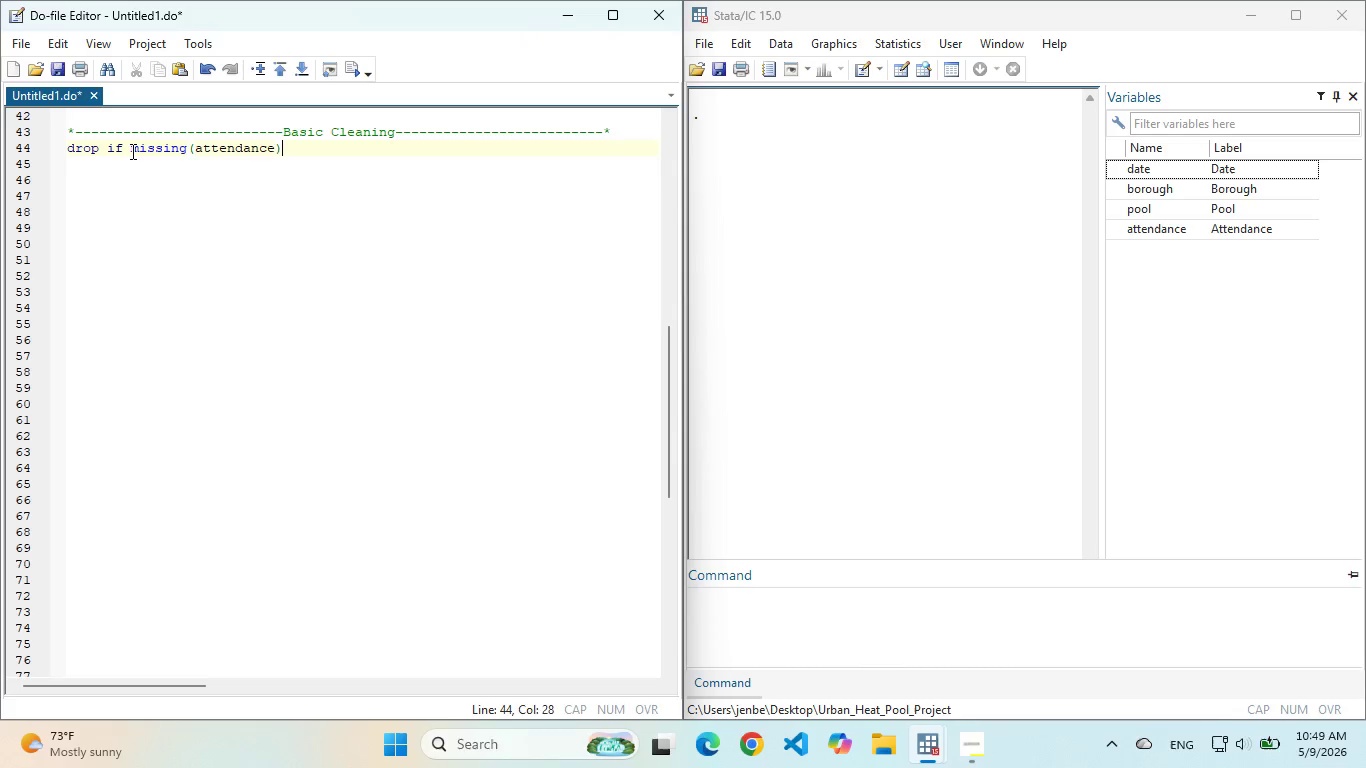 
key(Enter)
 